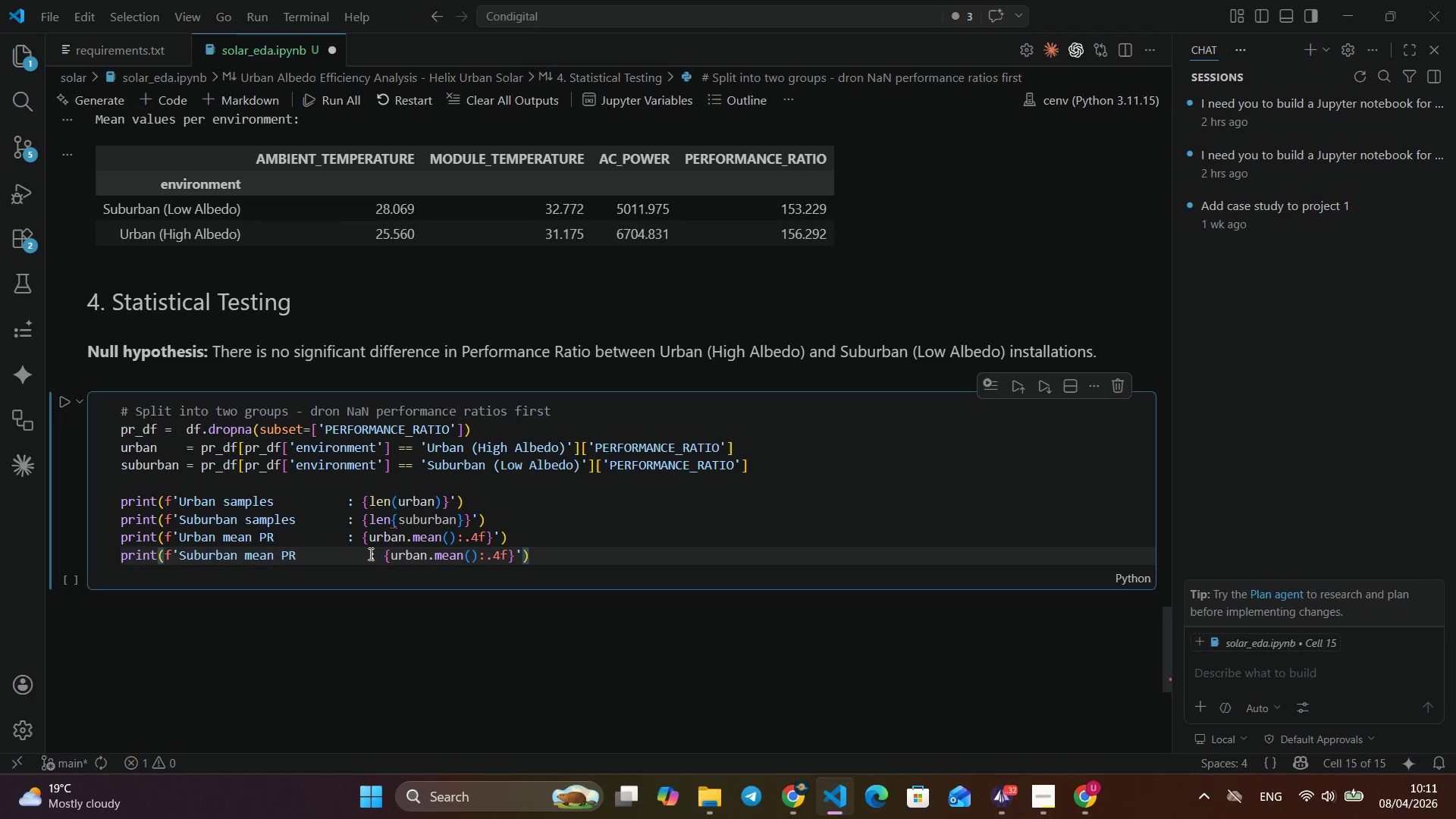 
left_click([369, 554])
 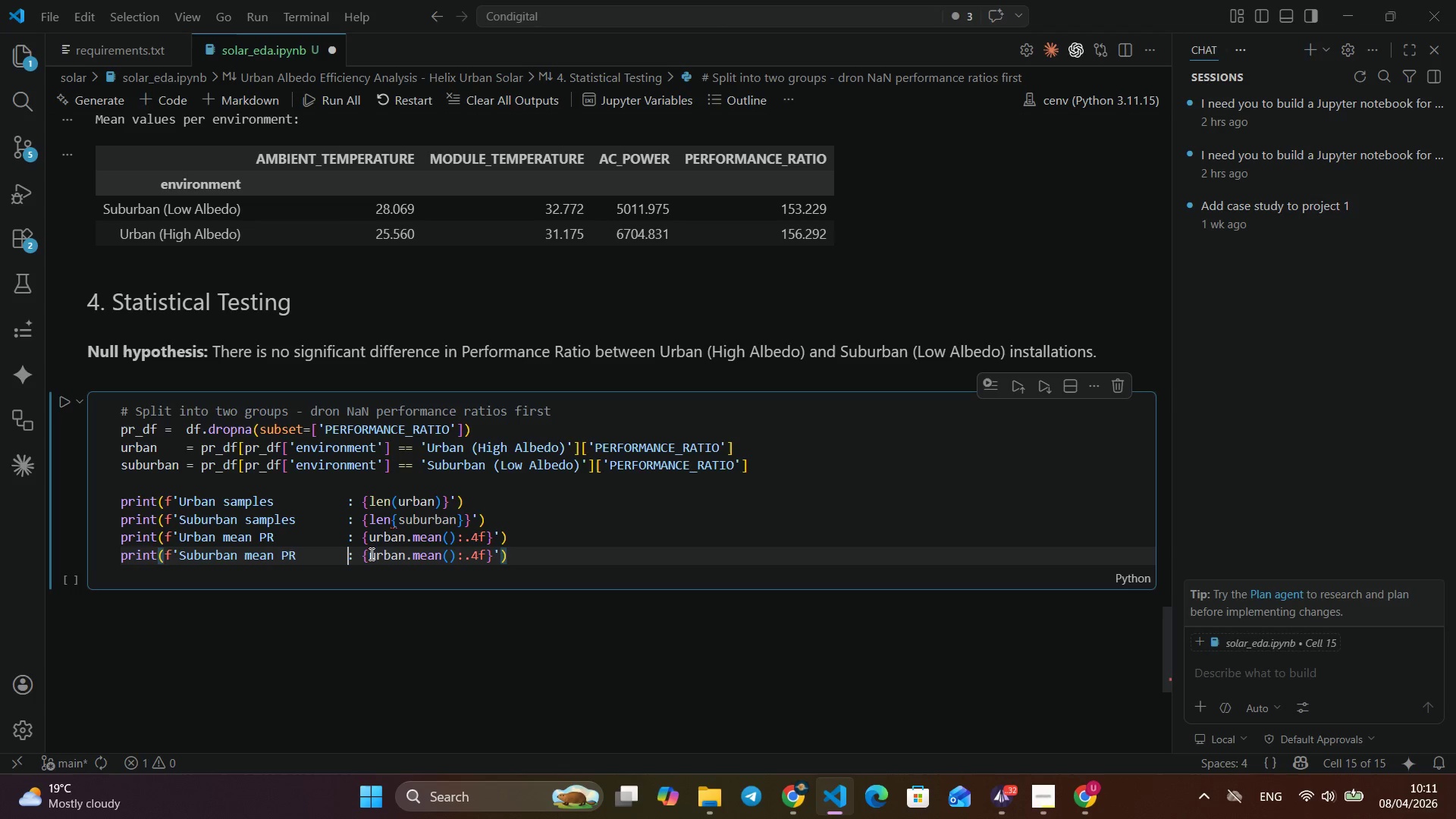 
key(Backspace)
 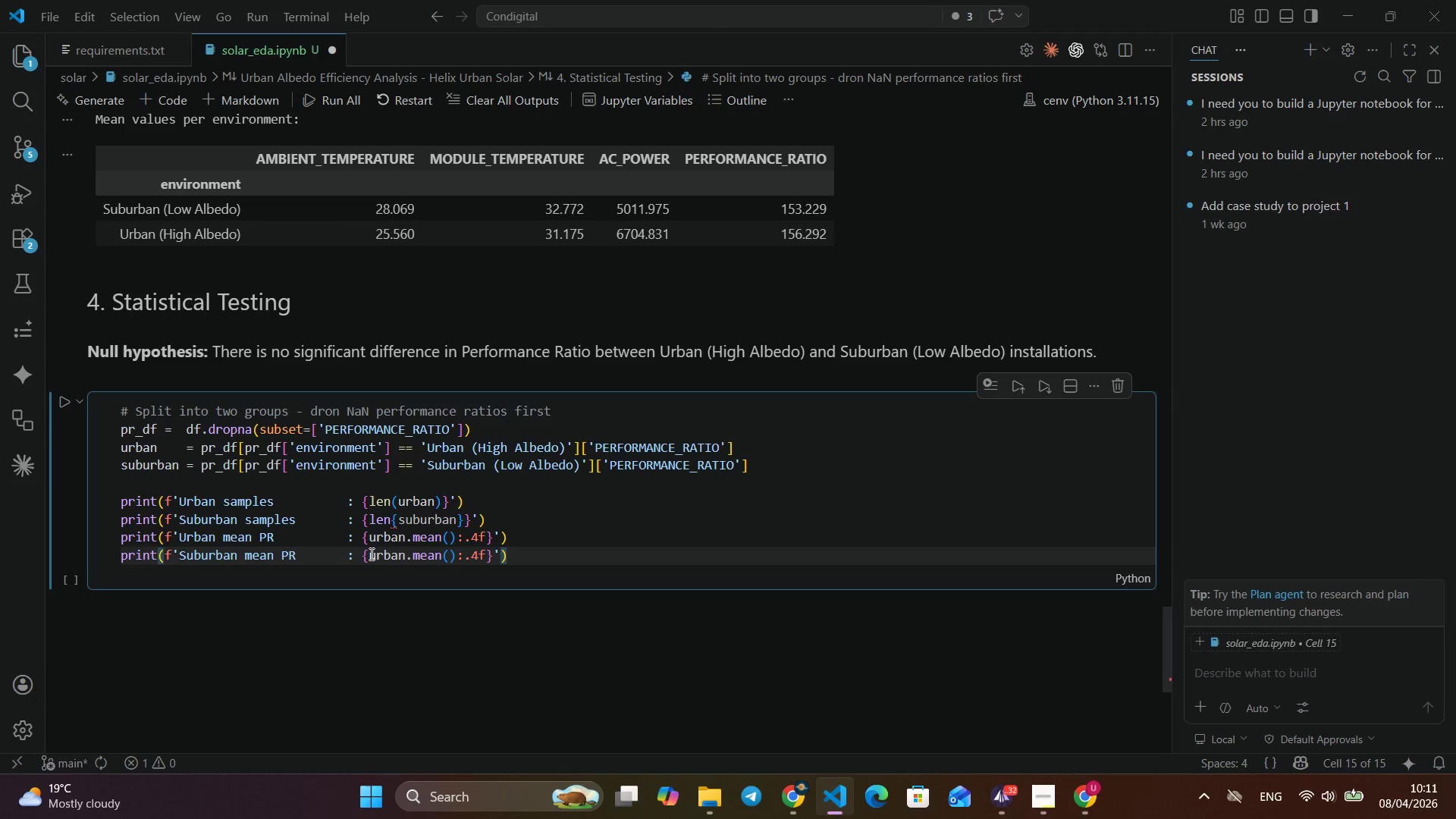 
key(Backspace)
 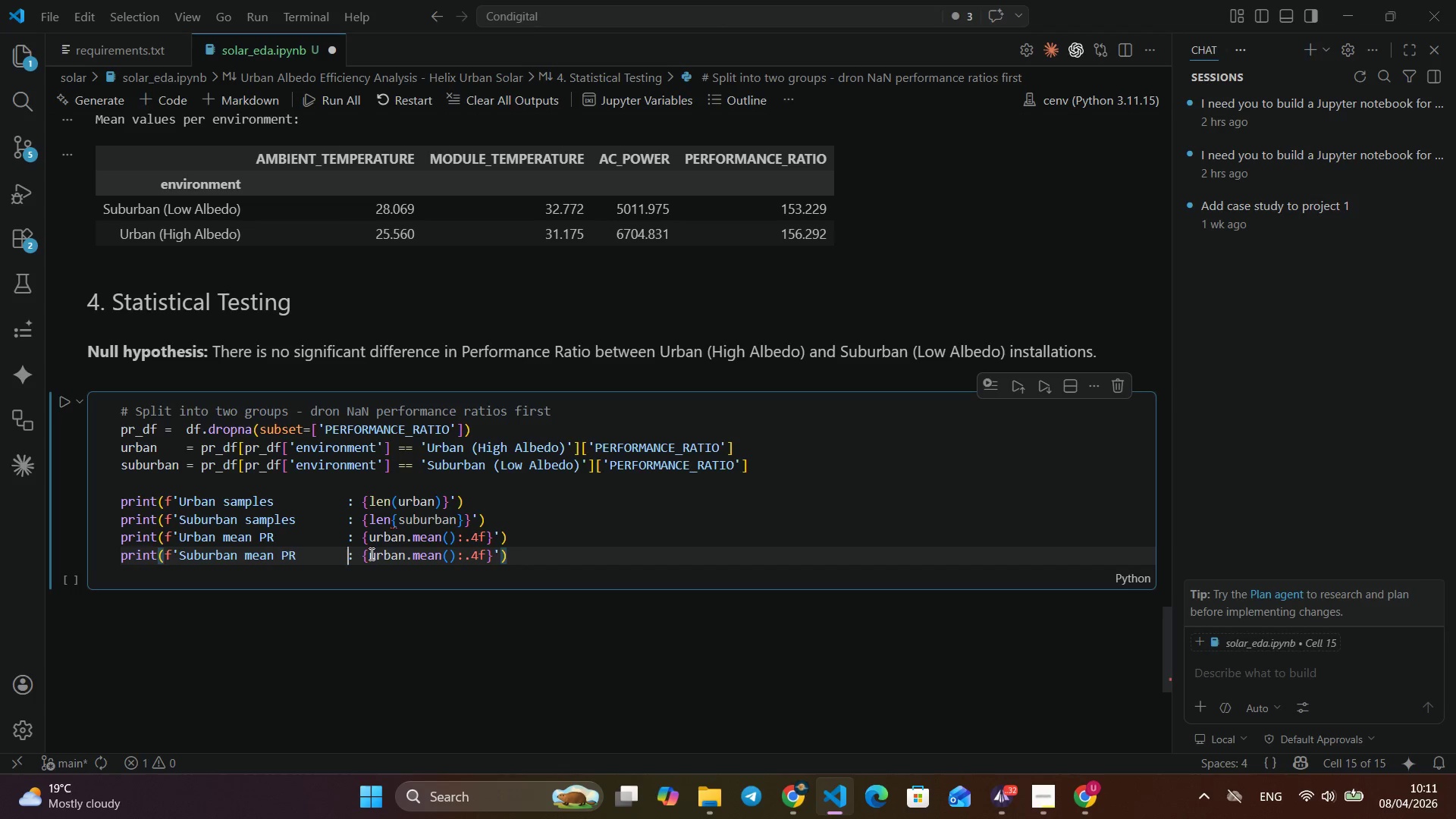 
key(Backspace)
 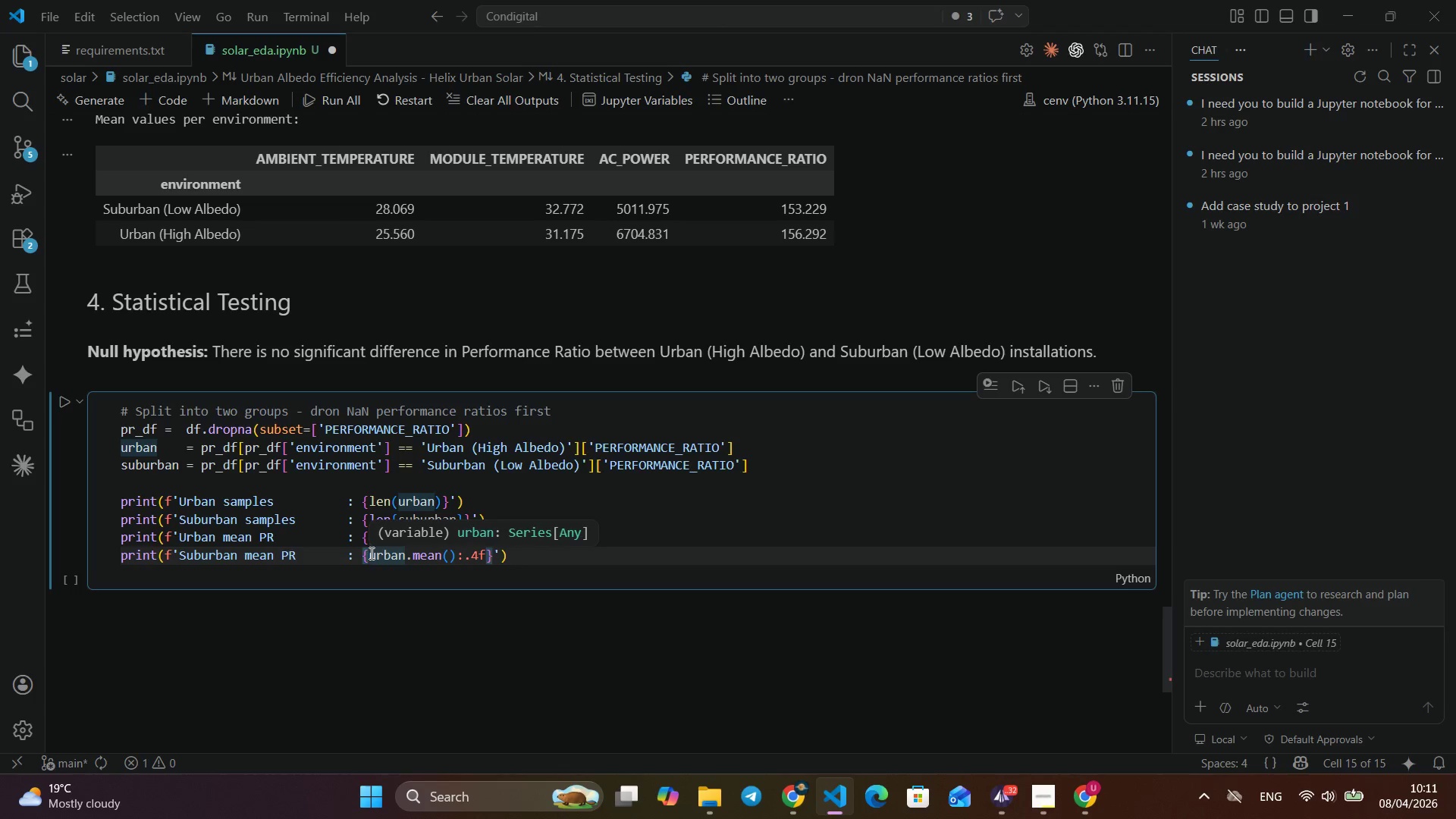 
left_click([370, 554])
 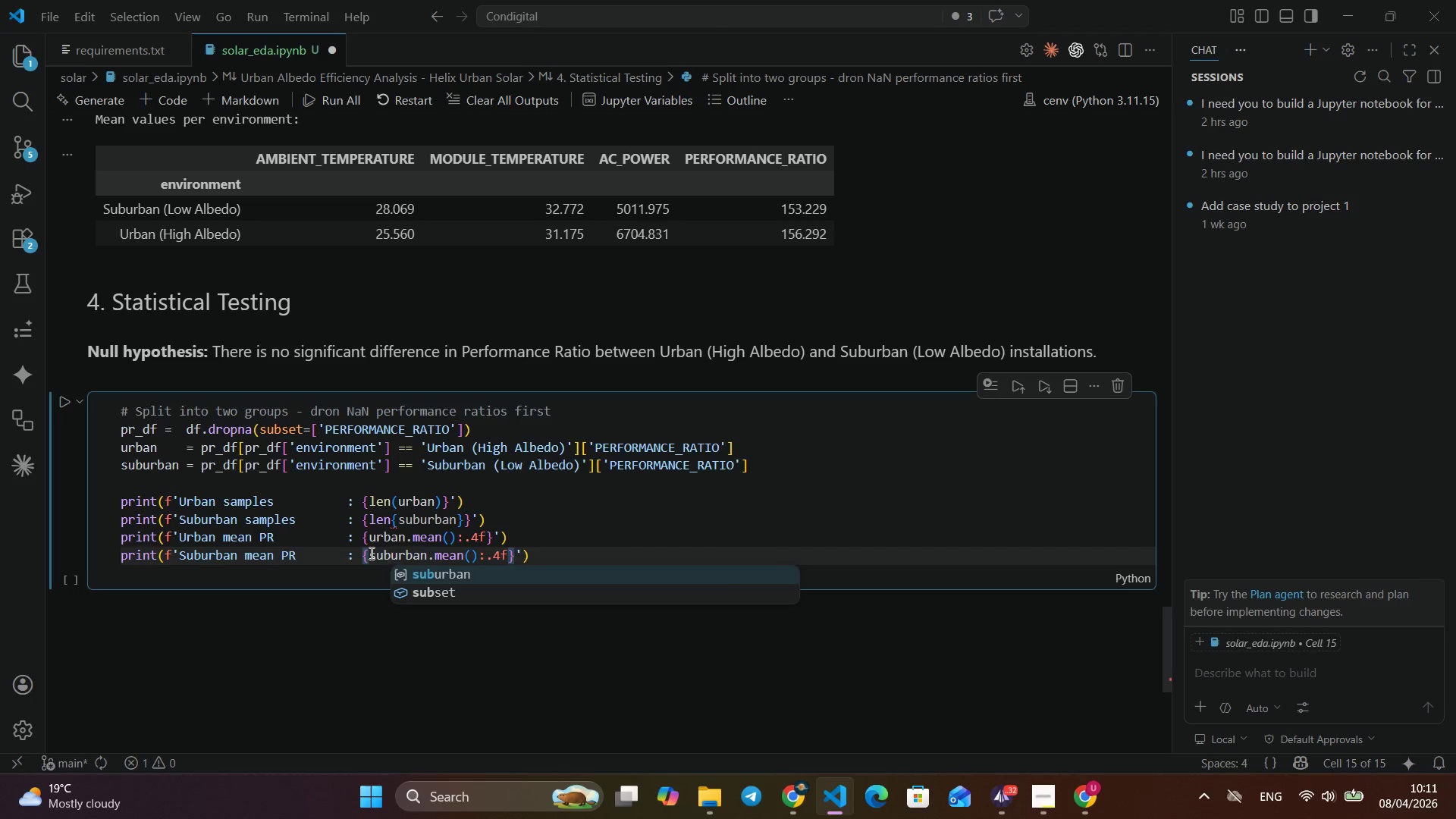 
type(sub)
 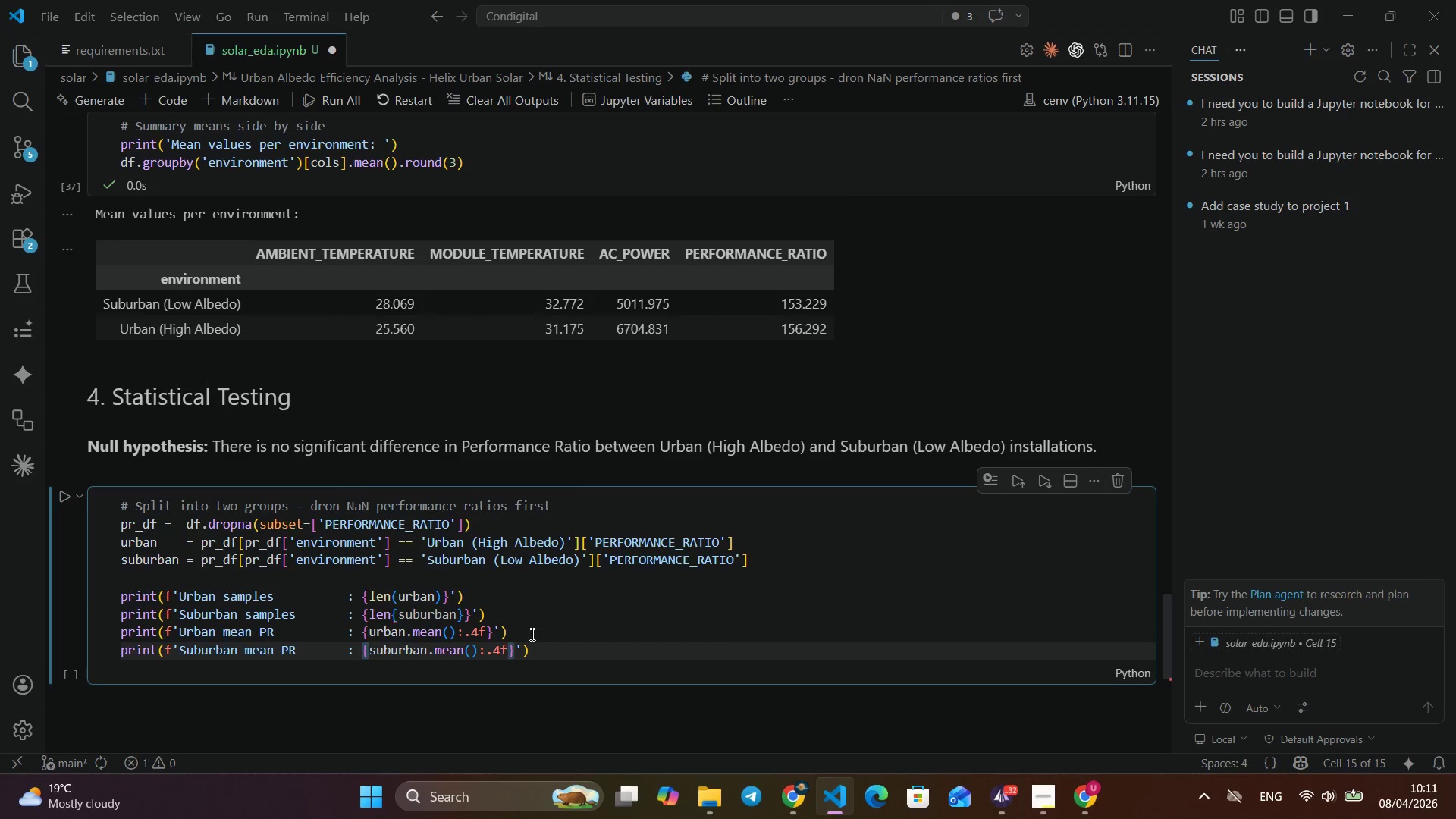 
scroll: coordinate [370, 553], scroll_direction: up, amount: 2.0
 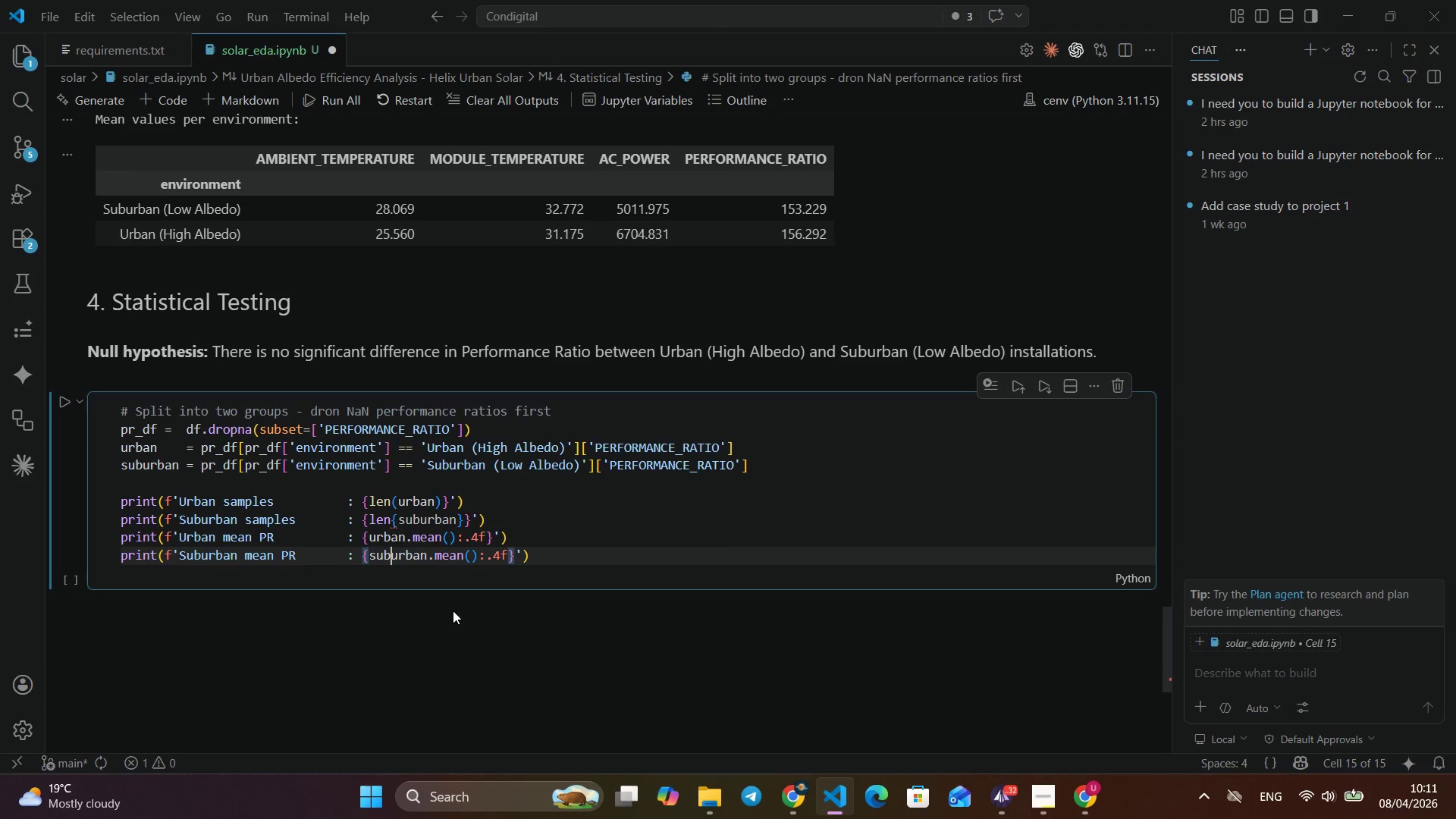 
scroll: coordinate [535, 631], scroll_direction: down, amount: 2.0
 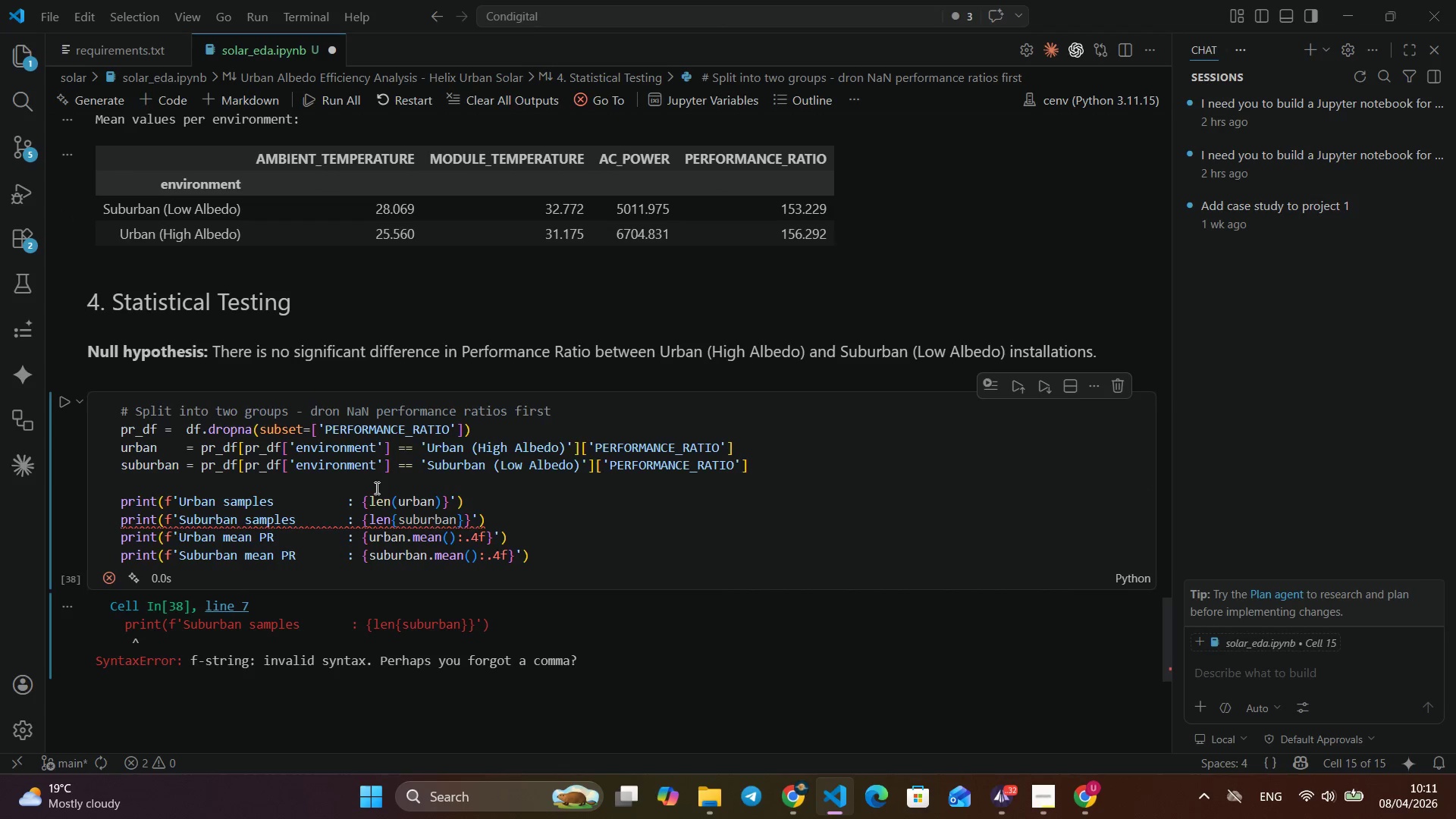 
left_click([67, 403])
 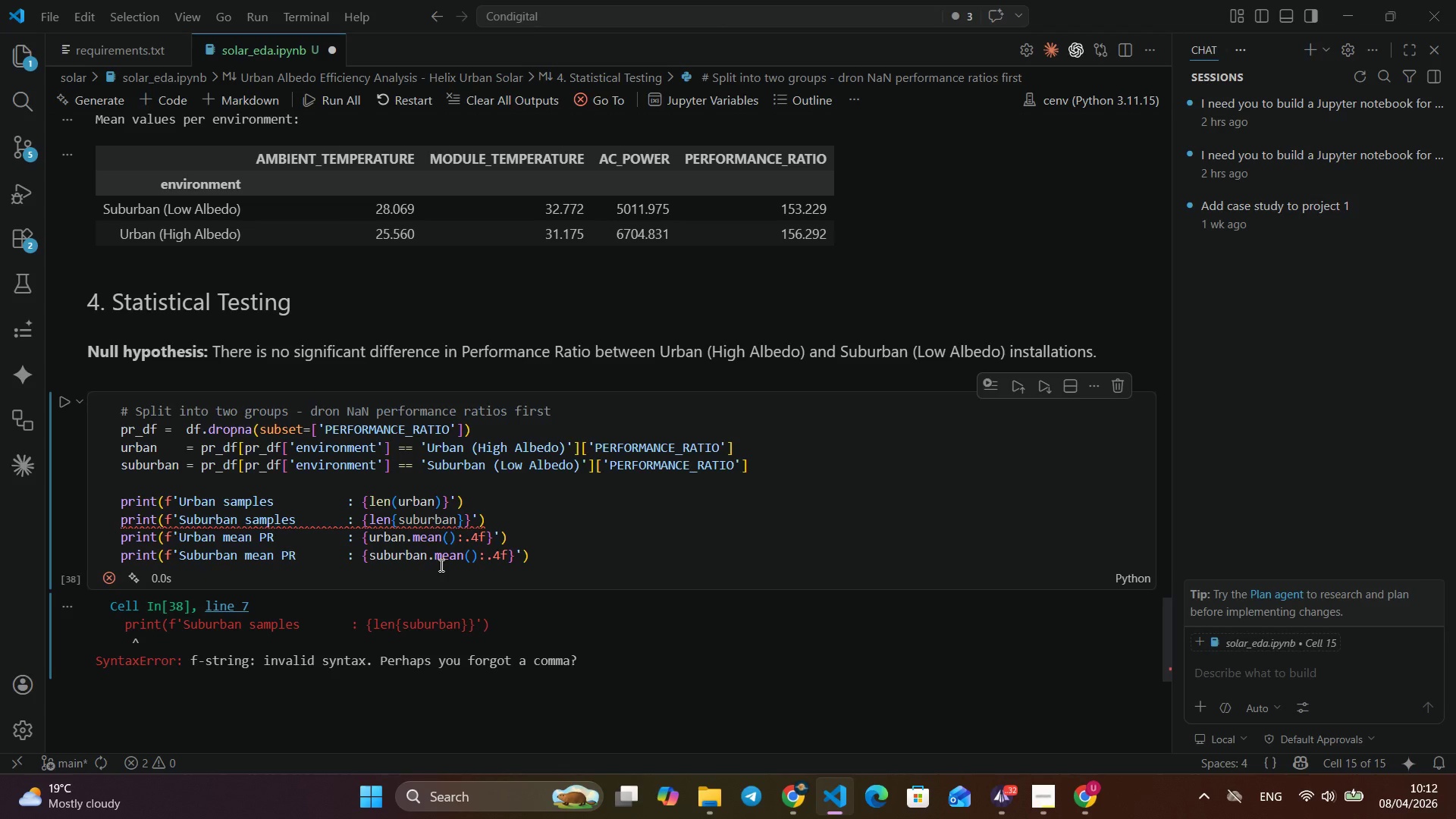 
wait(50.73)
 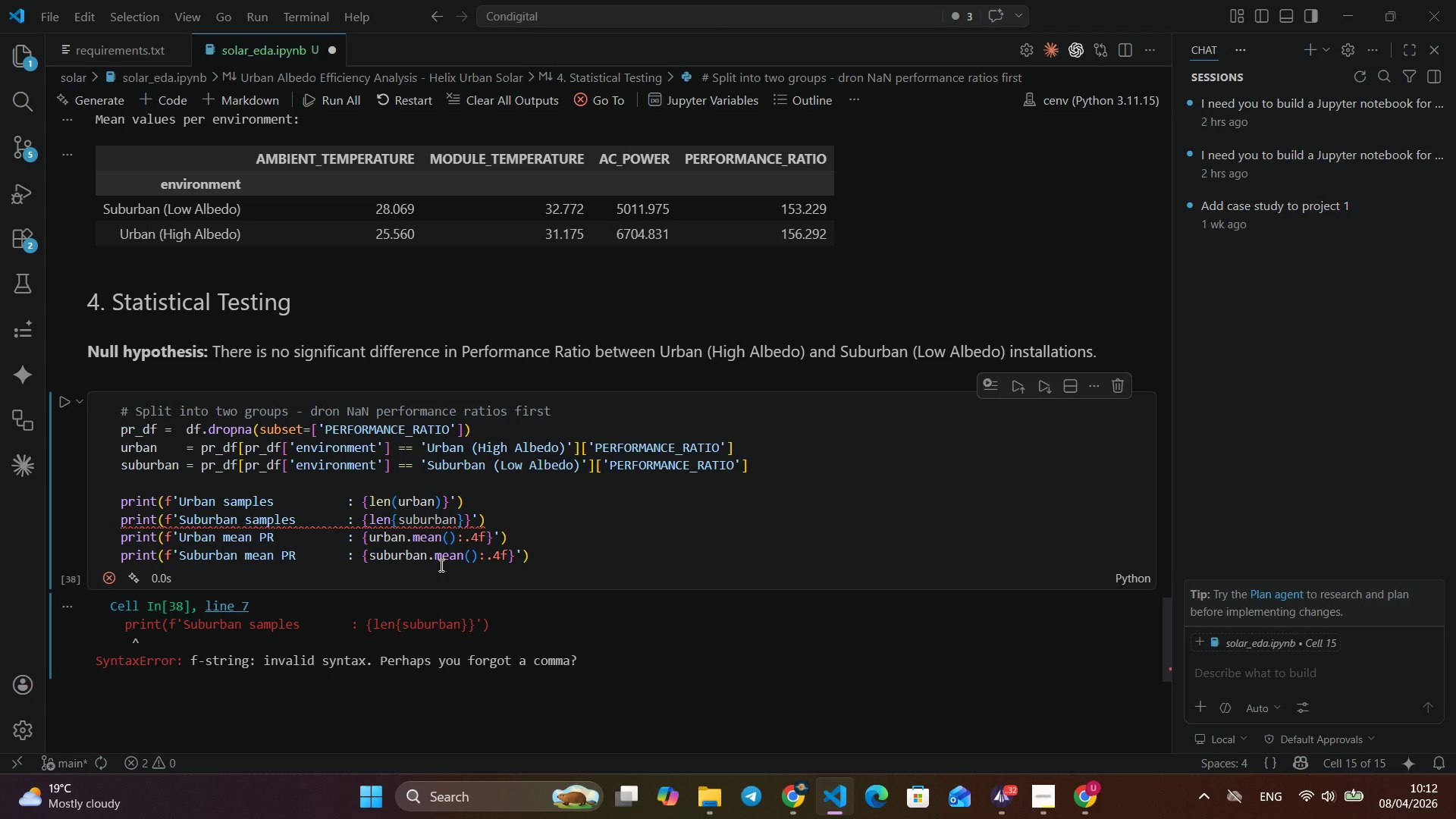 
left_click([472, 509])
 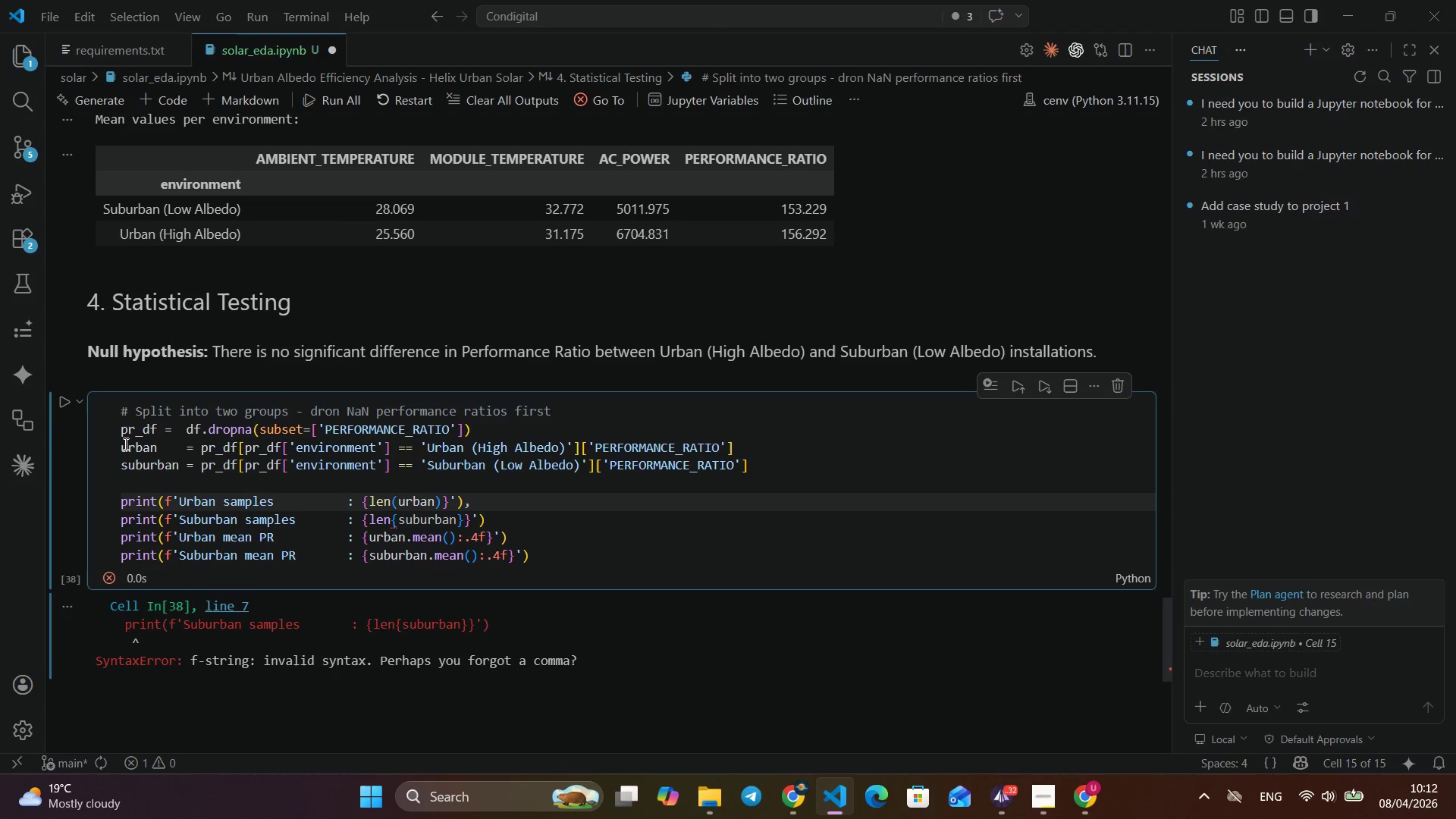 
key(Comma)
 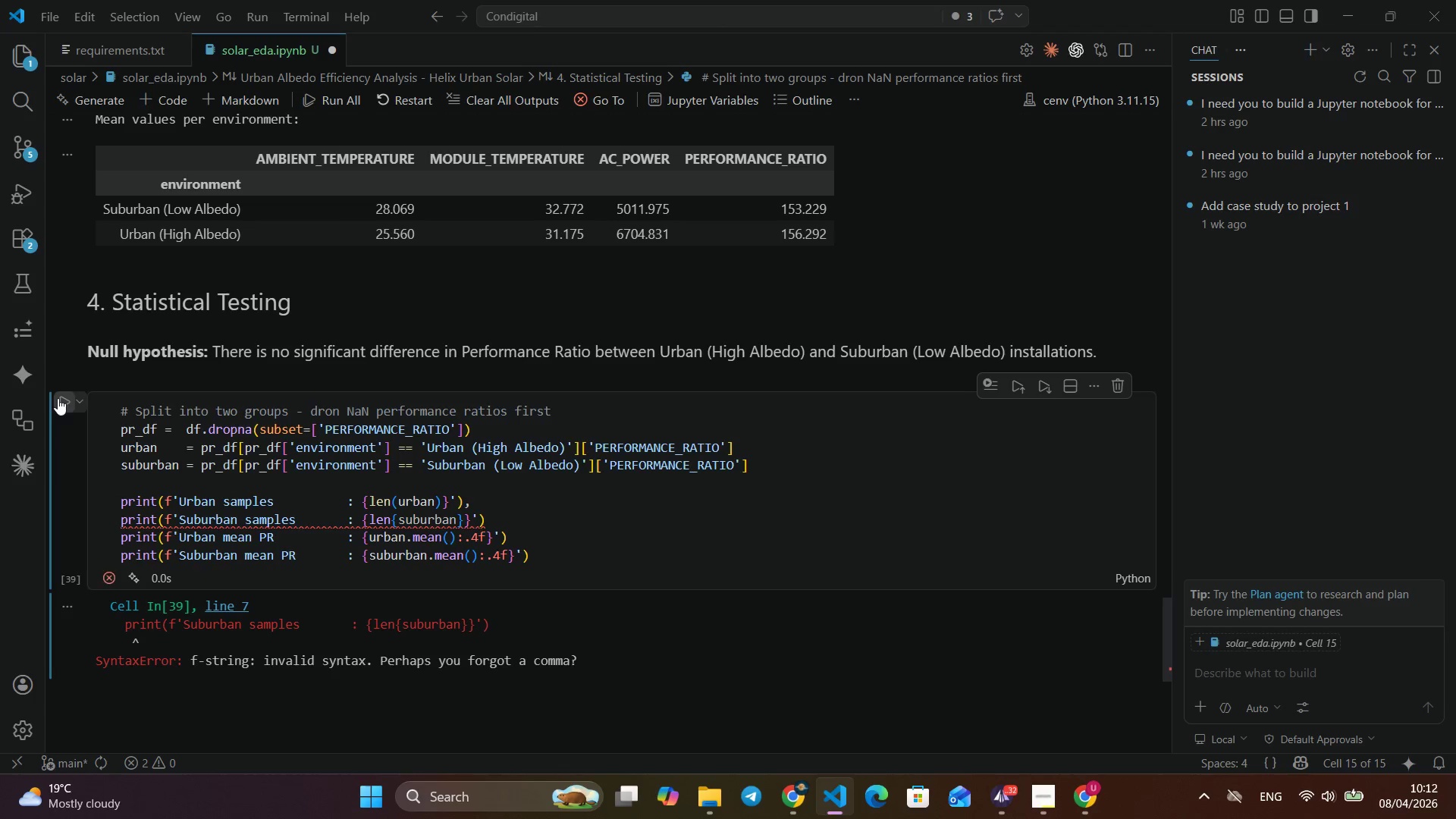 
left_click([58, 398])
 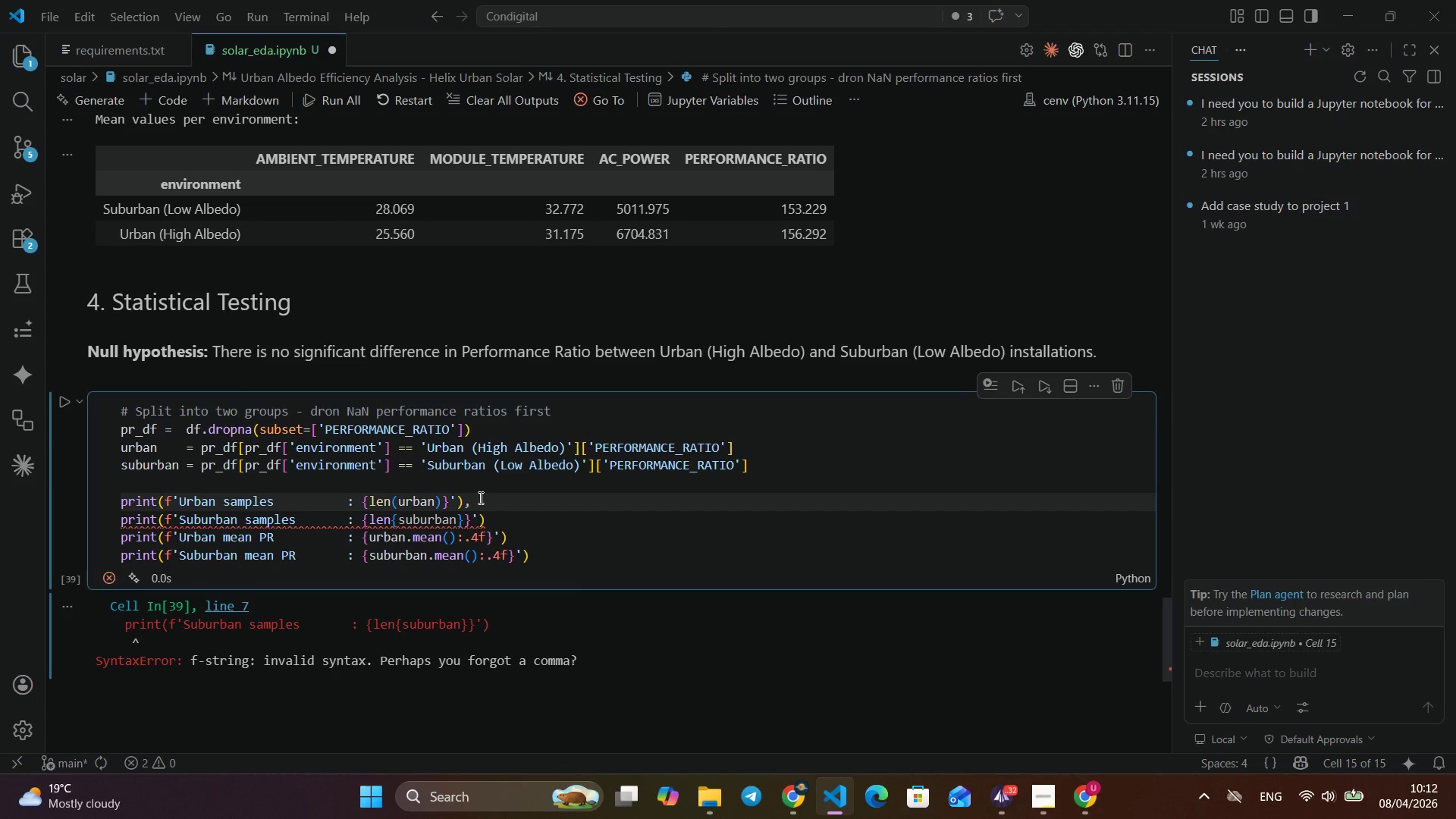 
wait(5.28)
 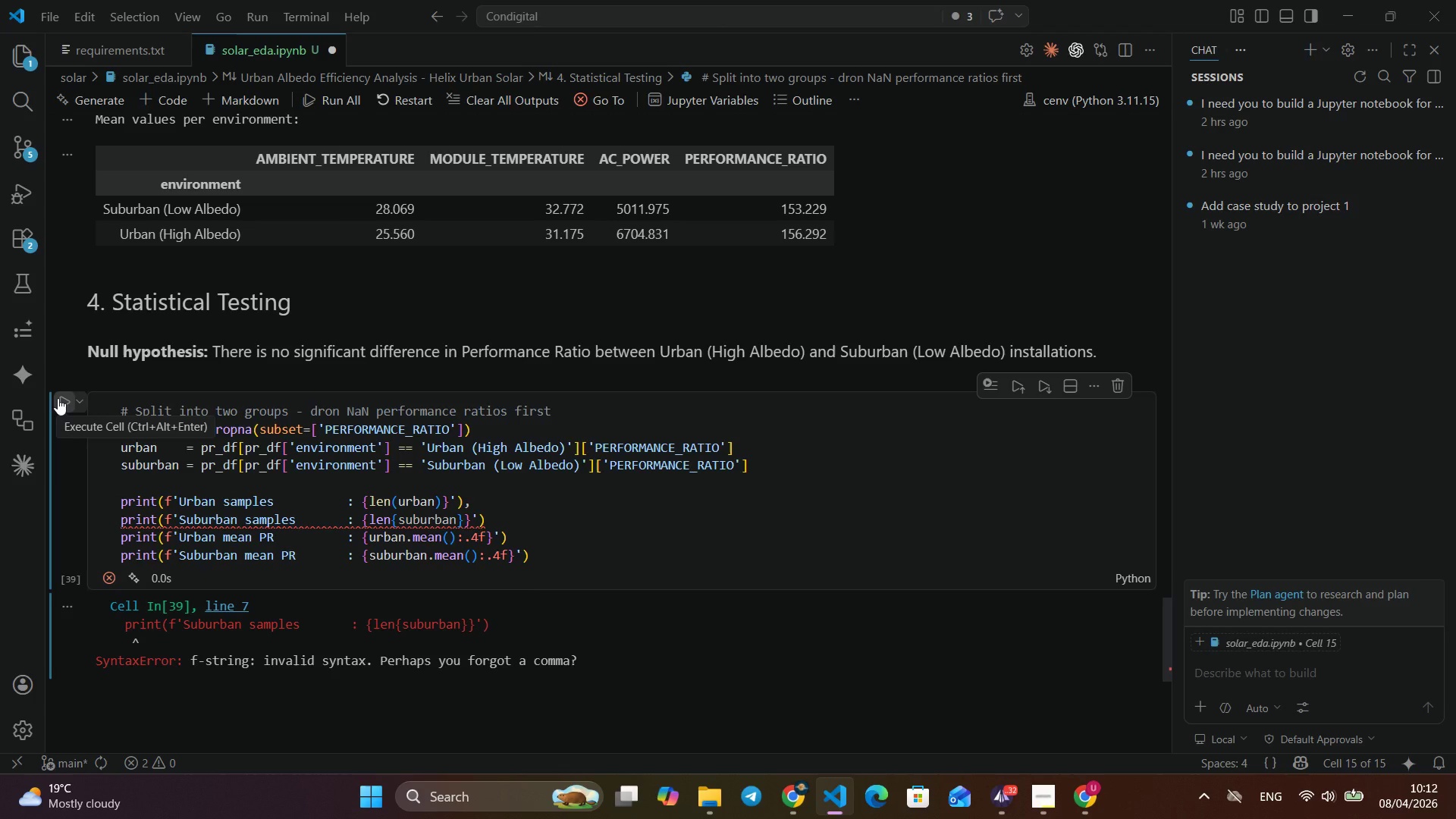 
key(Backspace)
 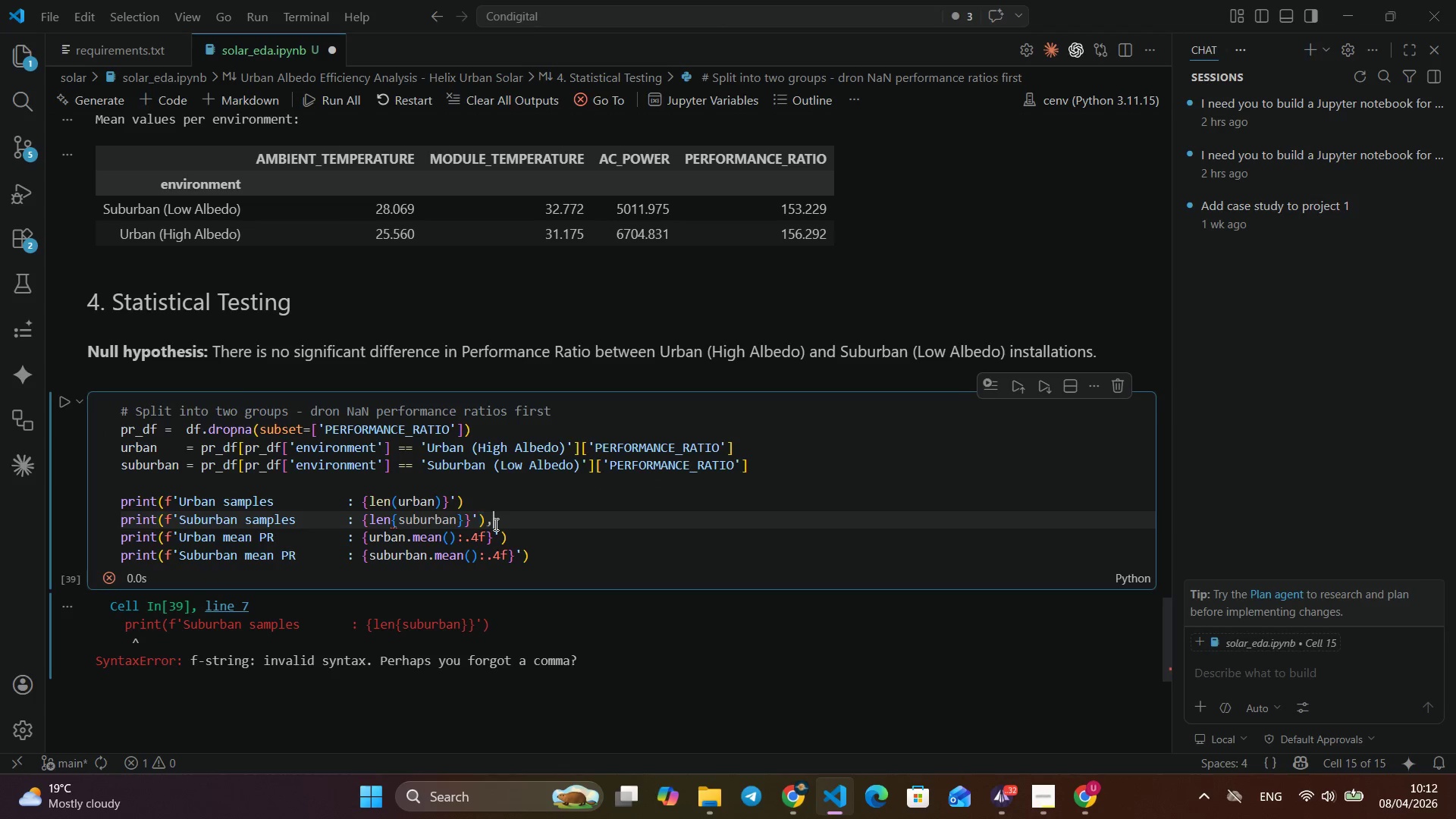 
left_click([494, 524])
 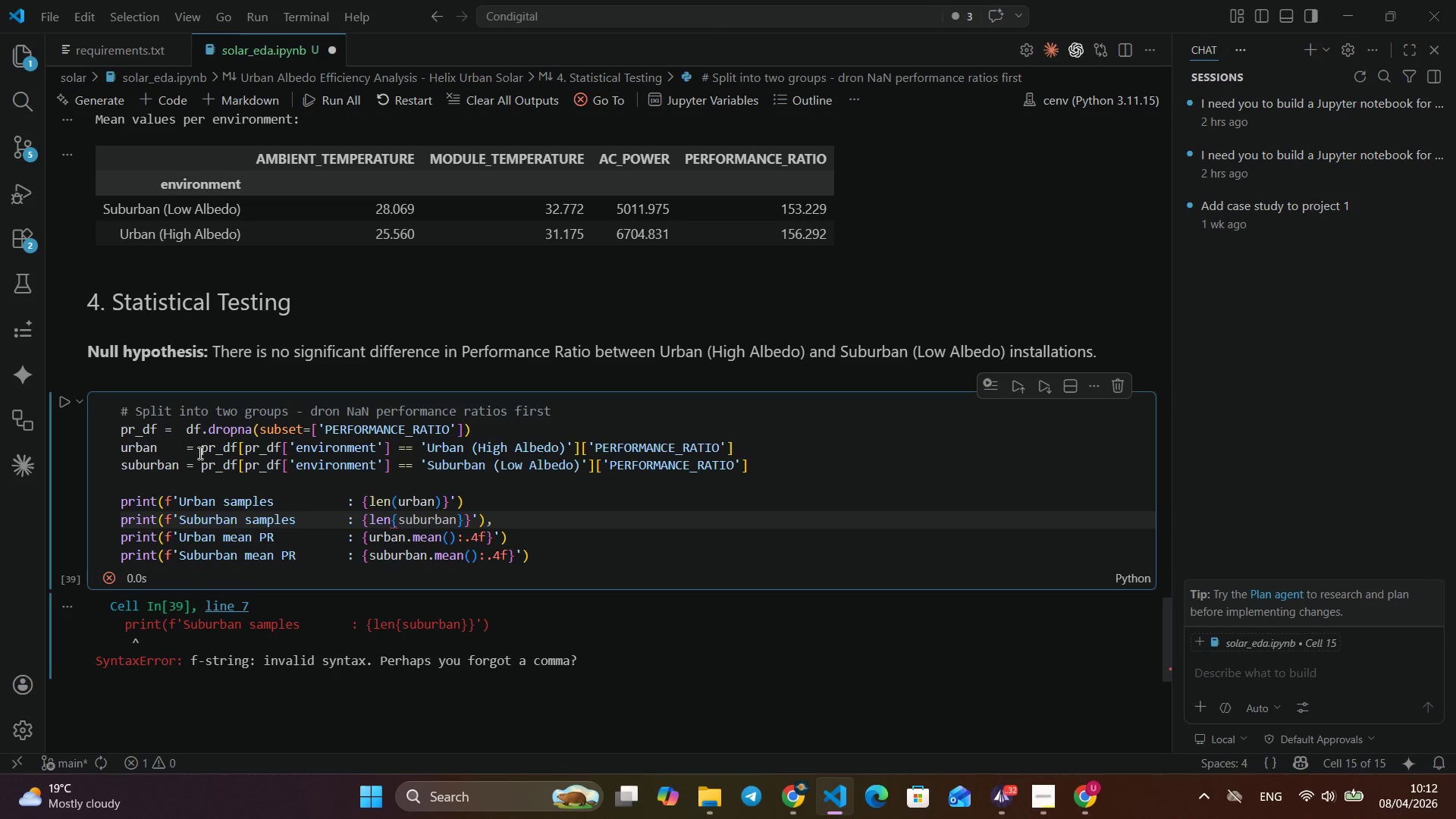 
key(Comma)
 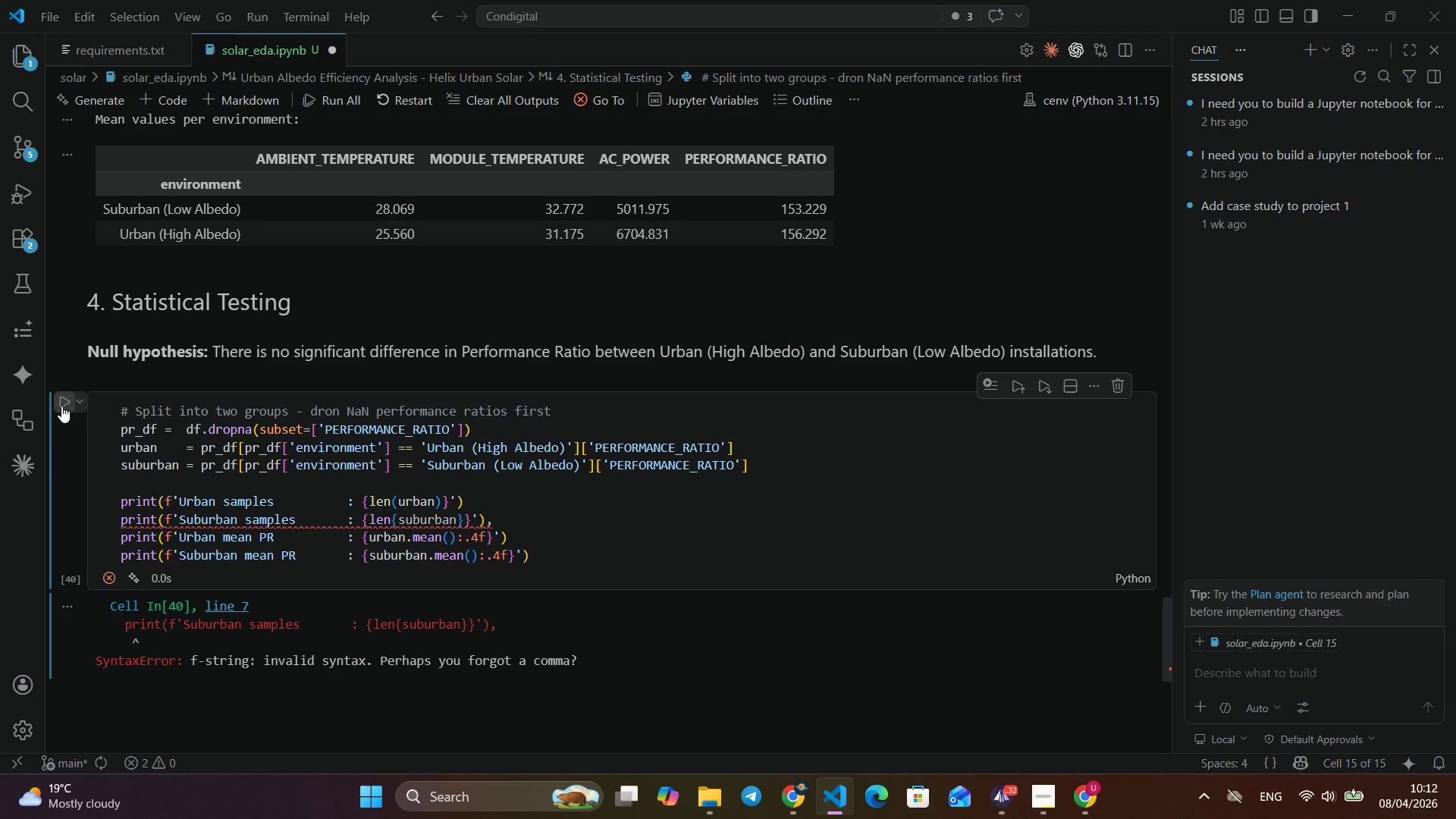 
left_click([61, 406])
 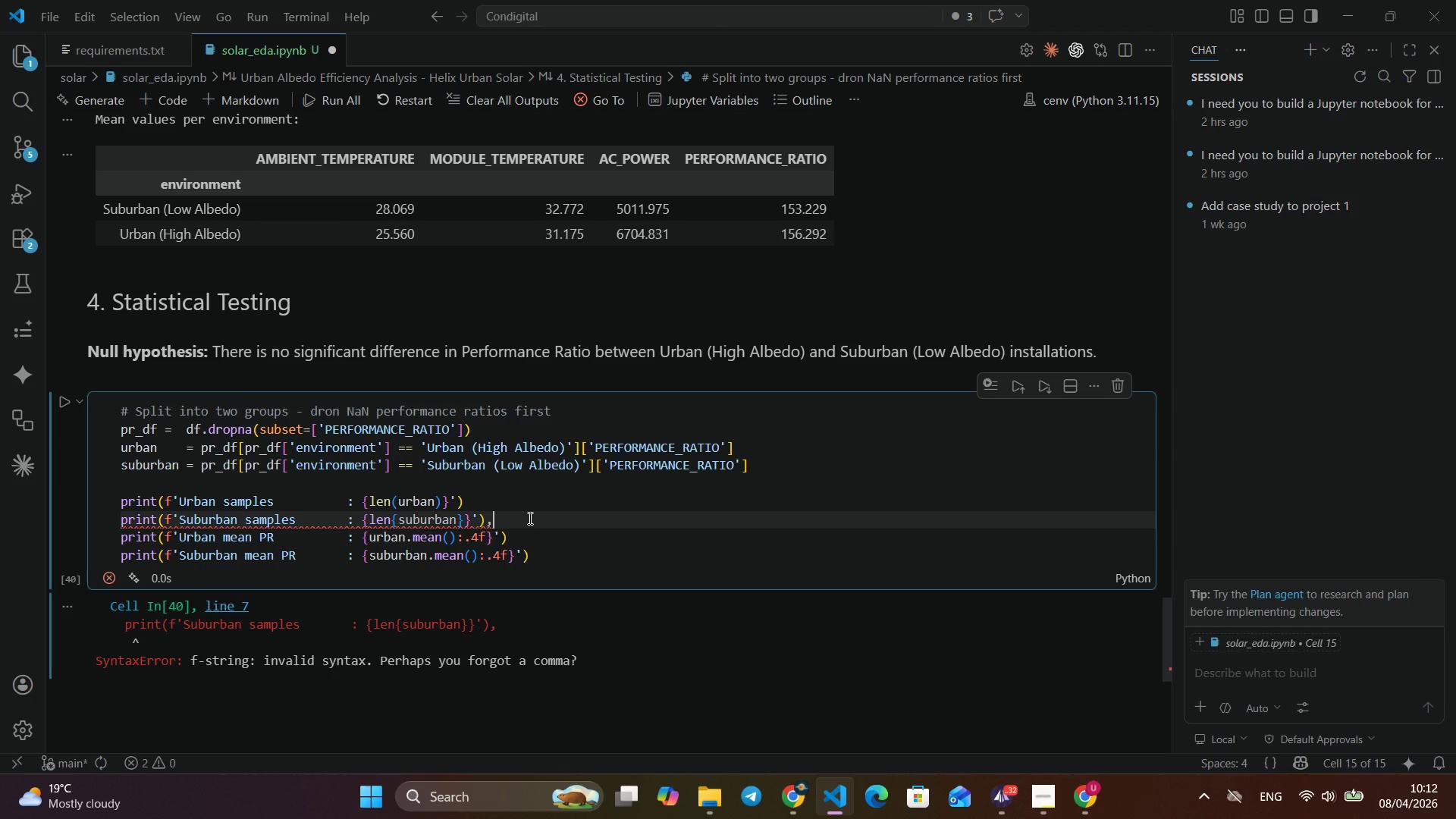 
left_click([529, 518])
 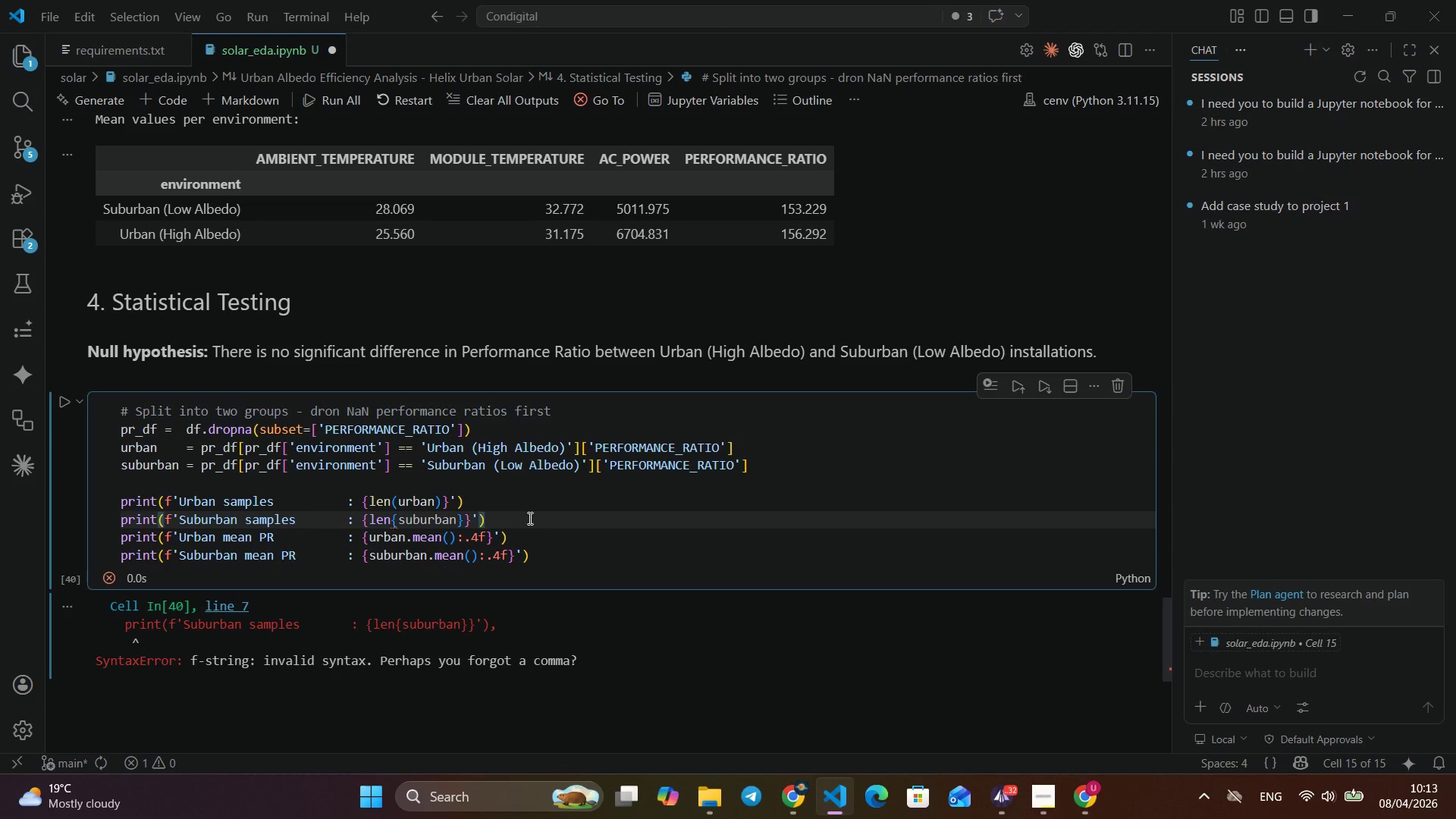 
key(Backspace)
 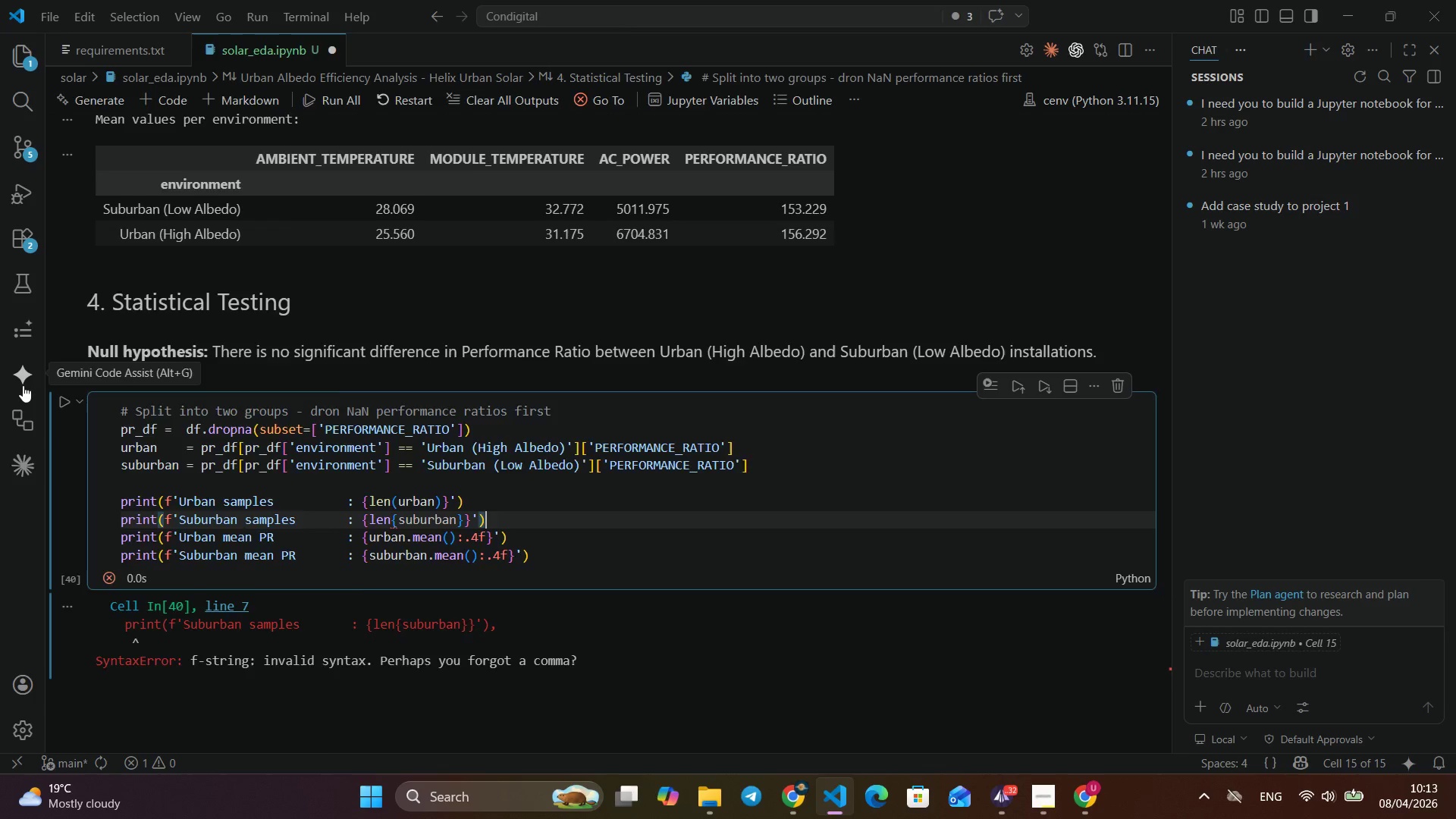 
left_click([23, 385])
 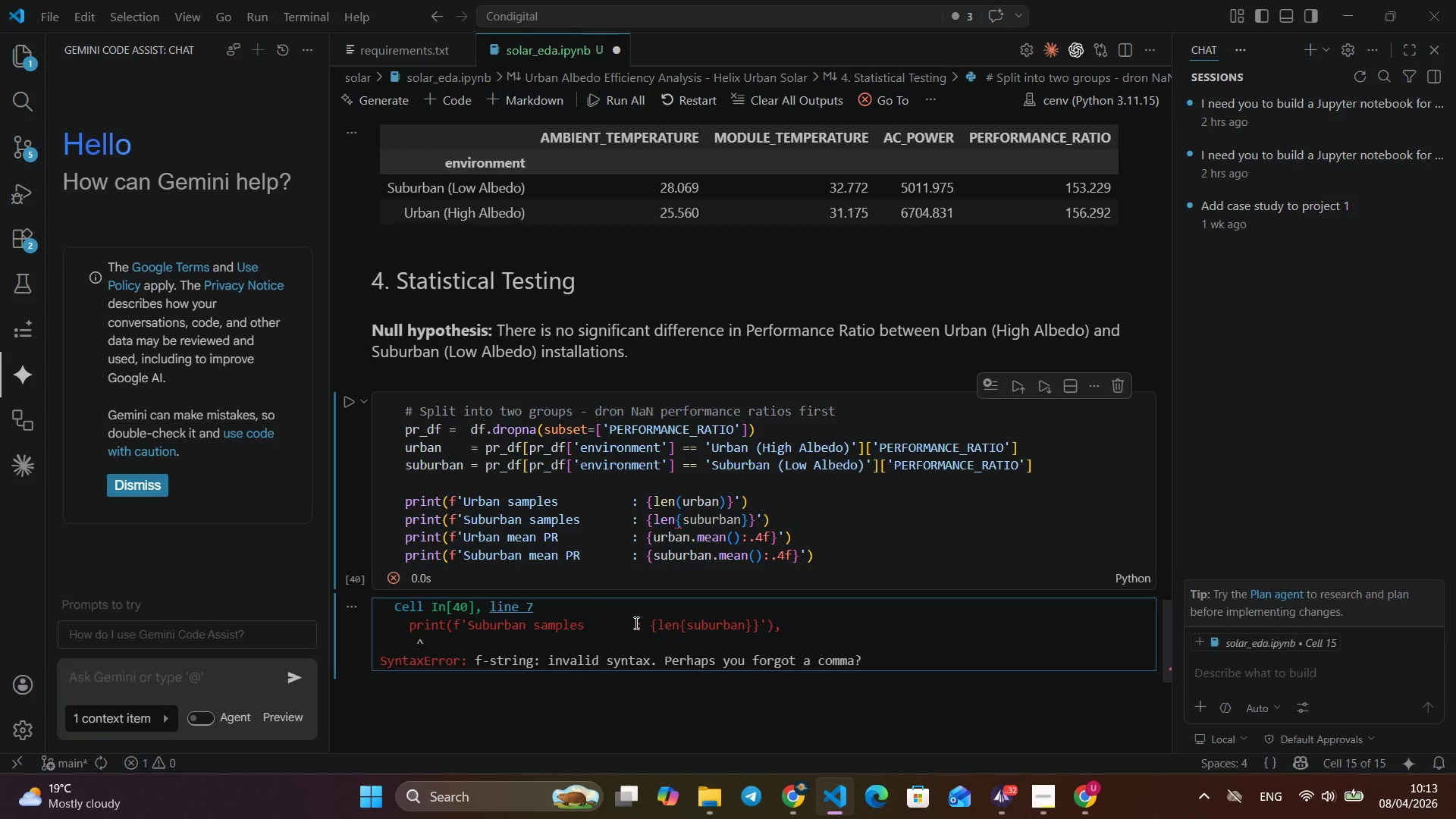 
left_click([635, 623])
 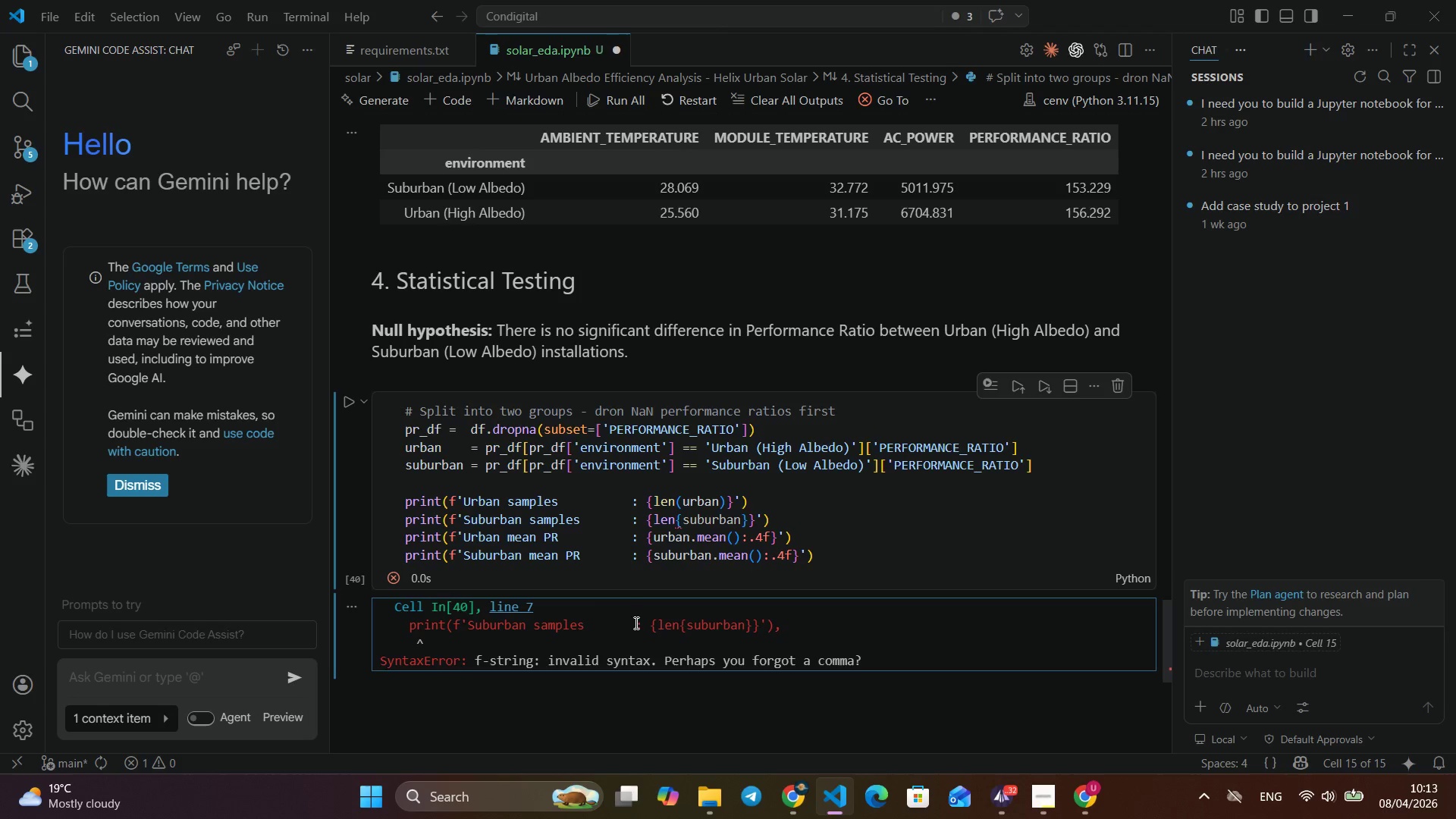 
key(Control+ControlLeft)
 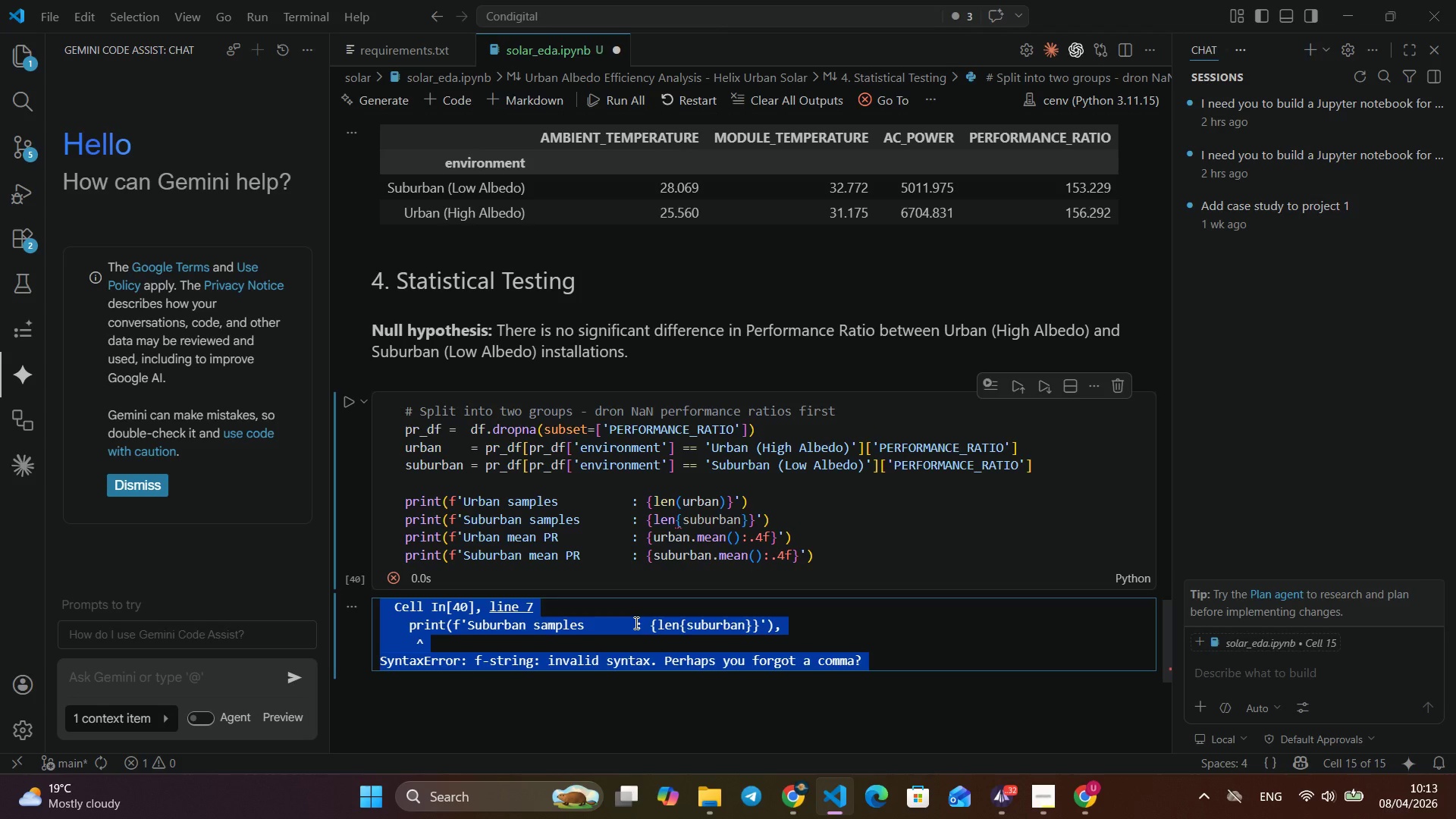 
key(Control+A)
 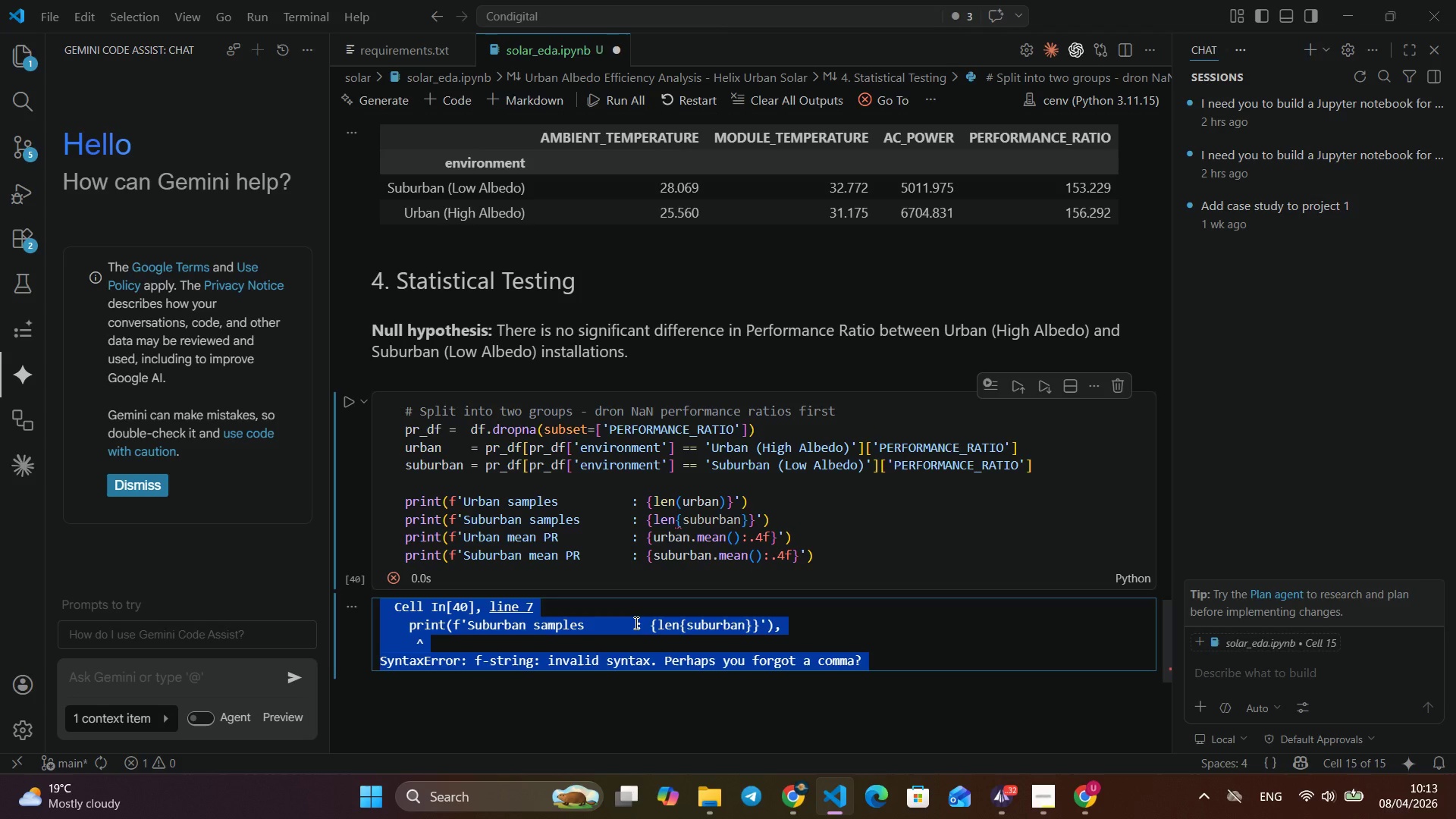 
key(Control+C)
 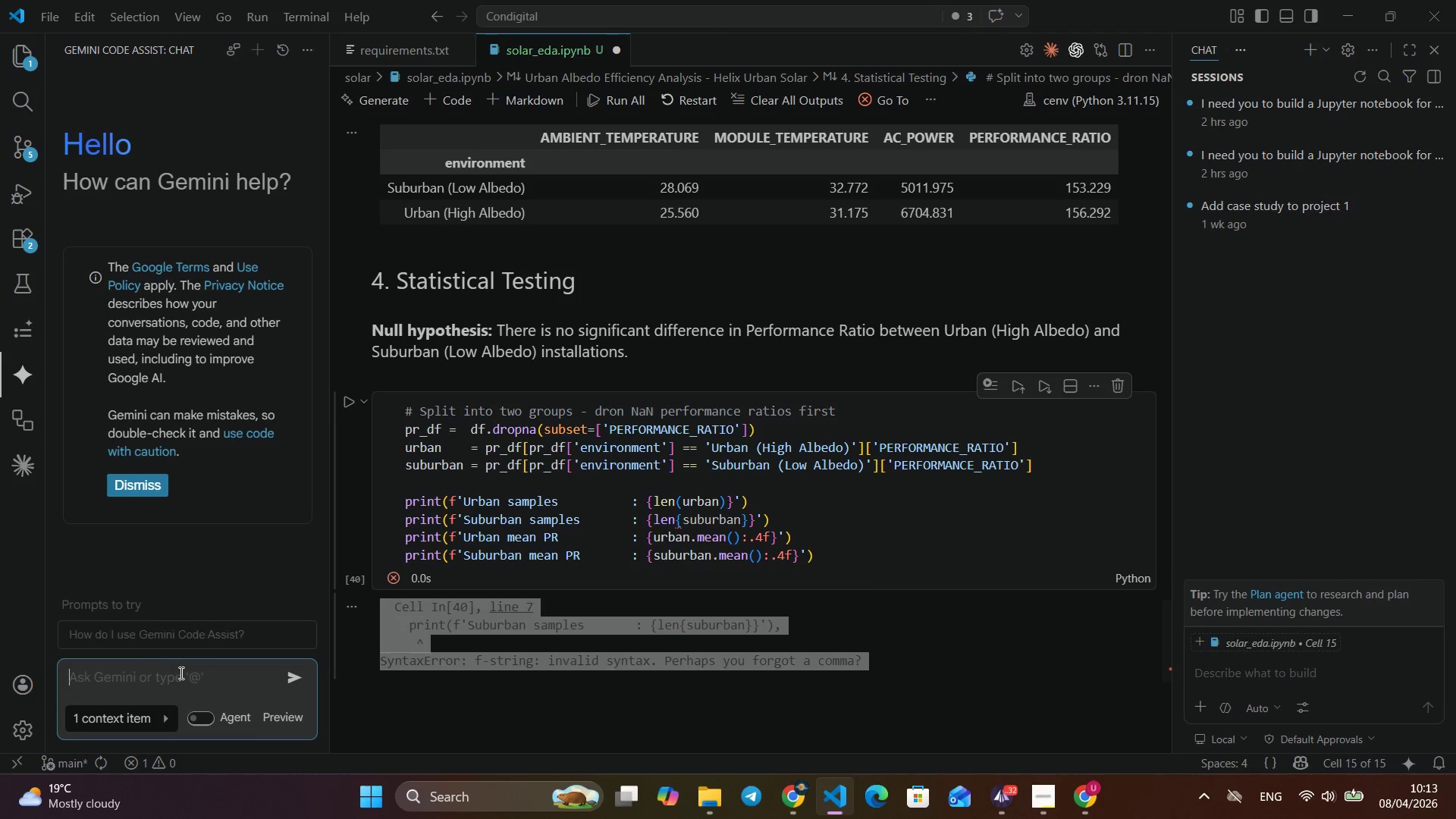 
key(Control+C)
 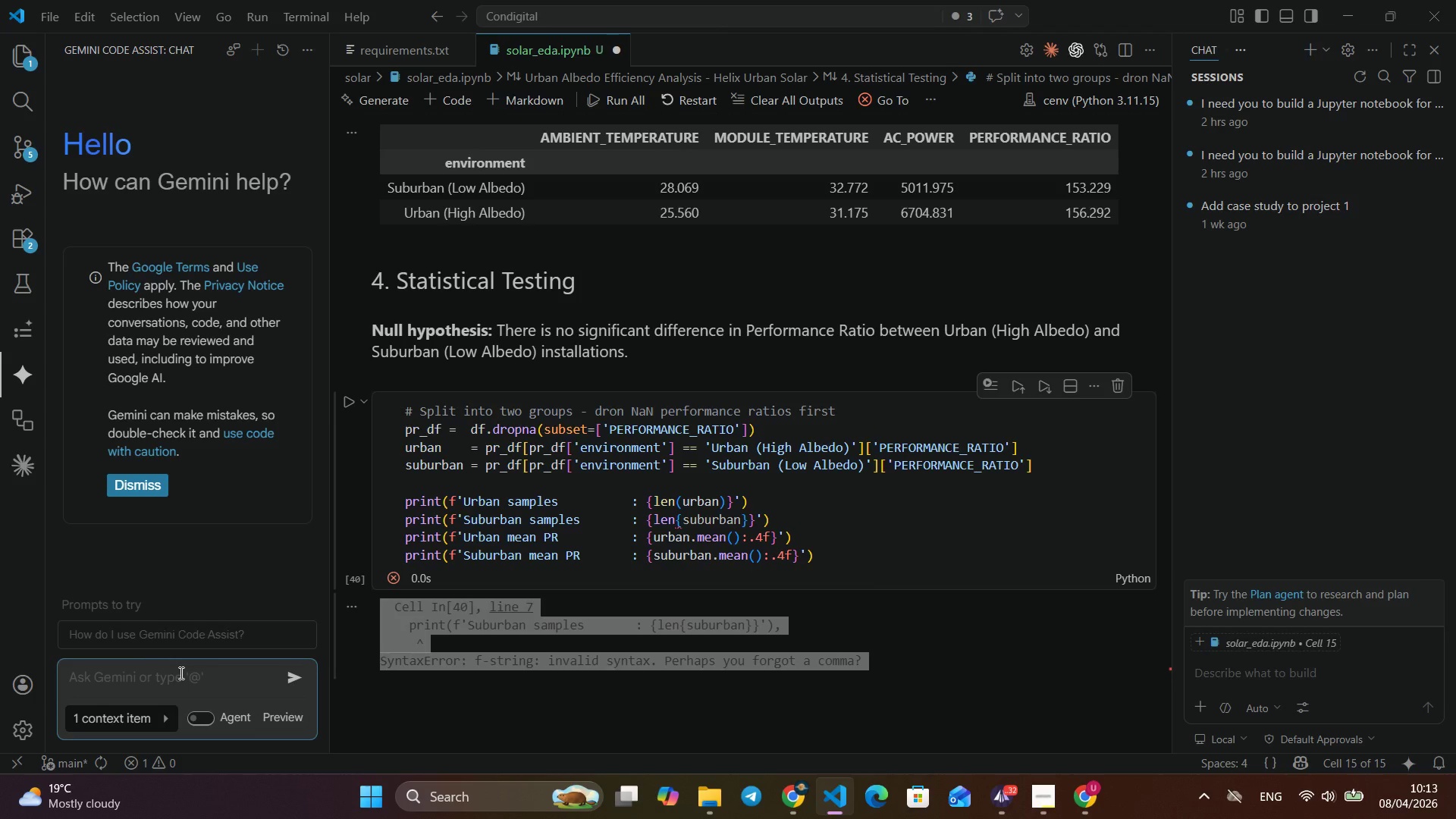 
left_click([180, 673])
 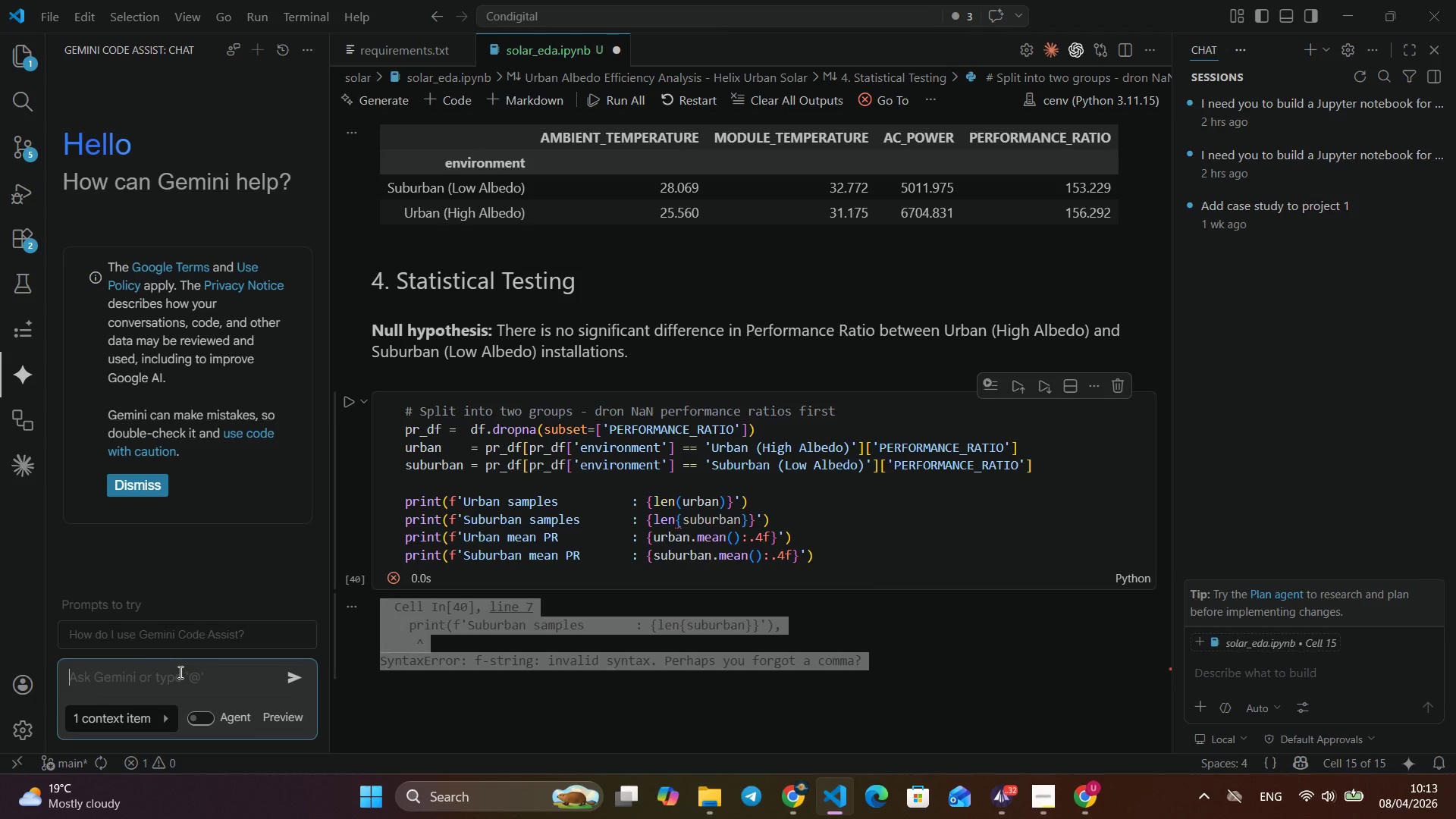 
key(Control+V)
 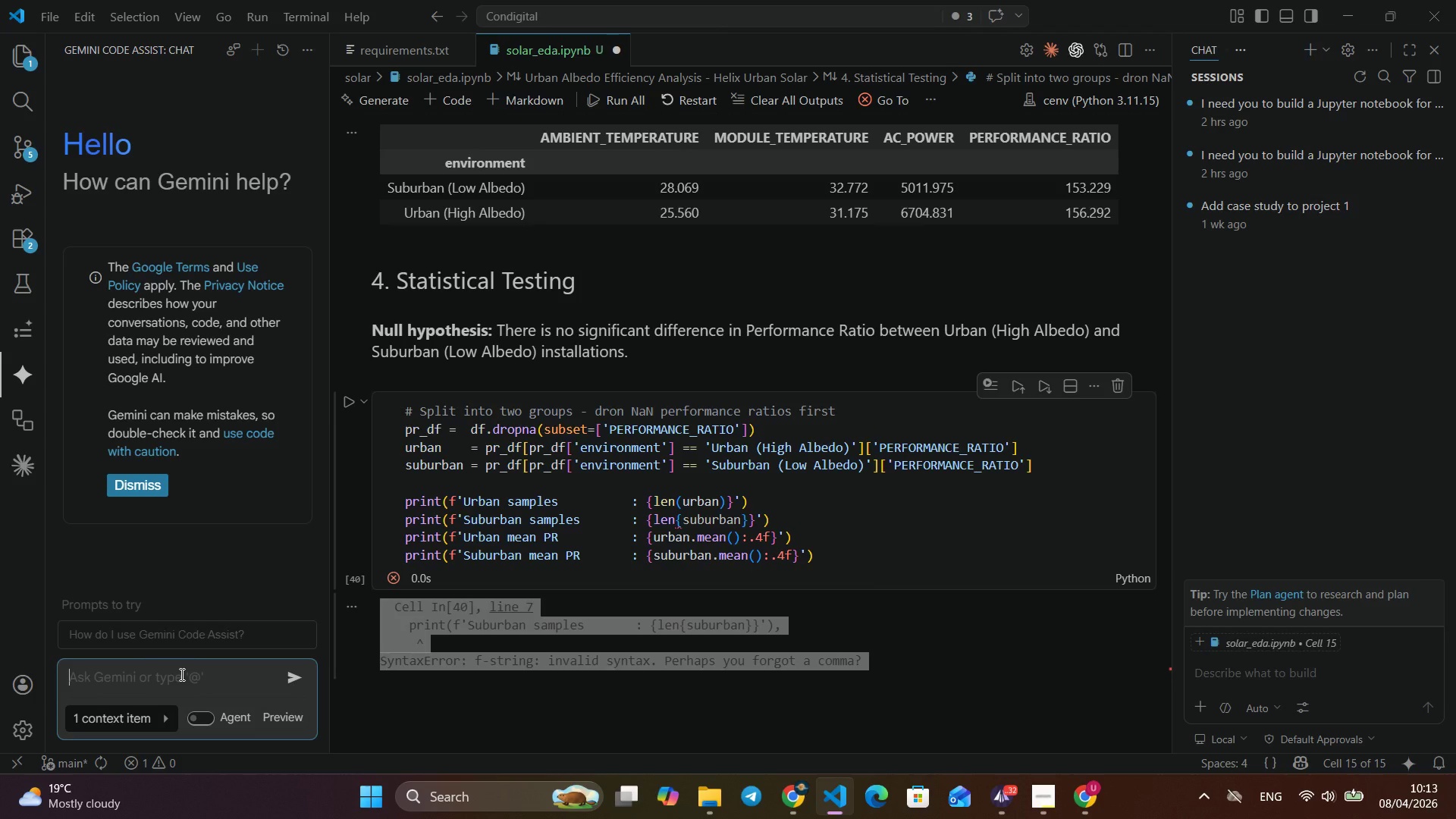 
type(  what )
key(Backspace)
key(Backspace)
key(Backspace)
key(Backspace)
type(hat comma is it talking about)
 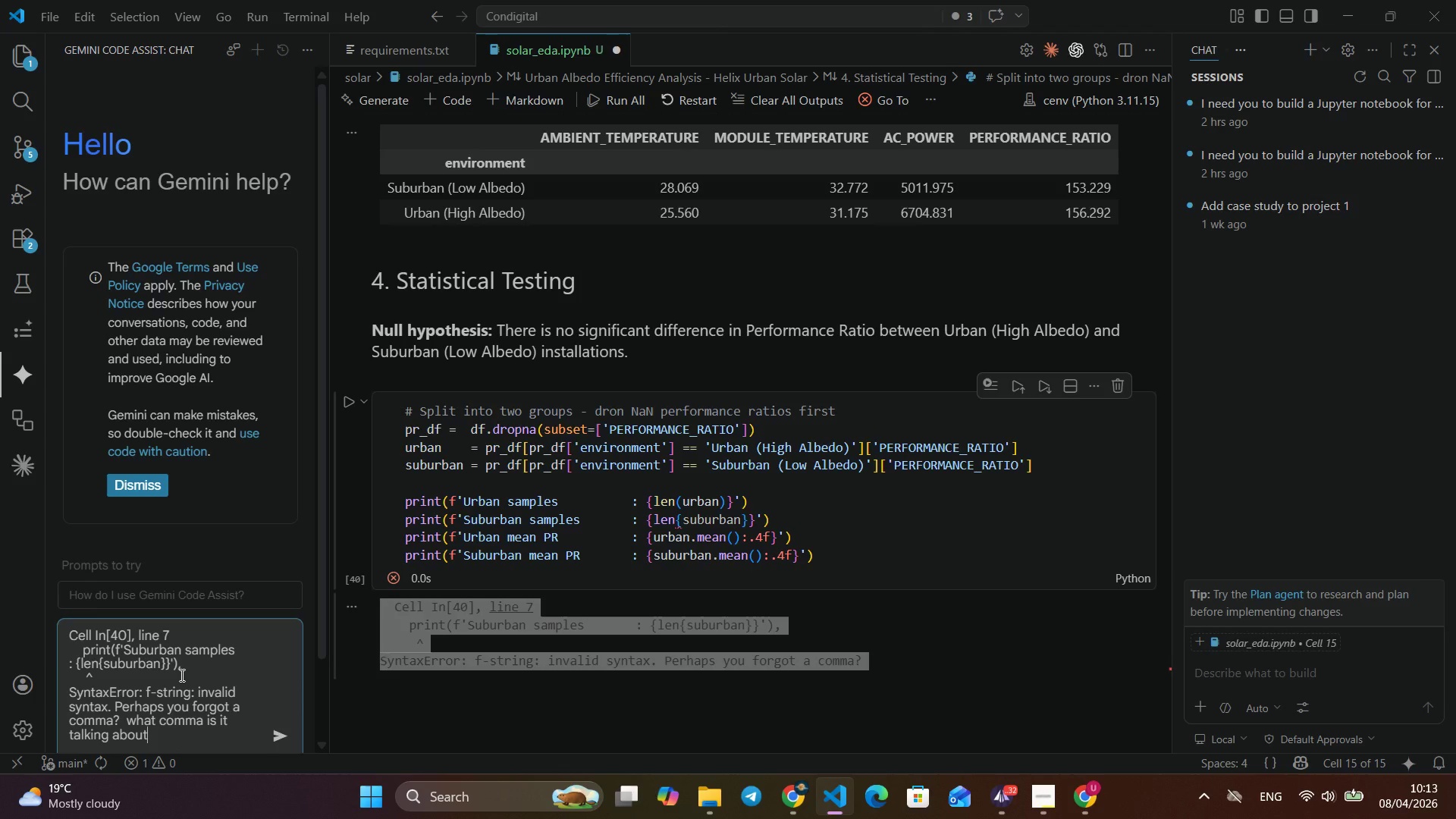 
key(Enter)
 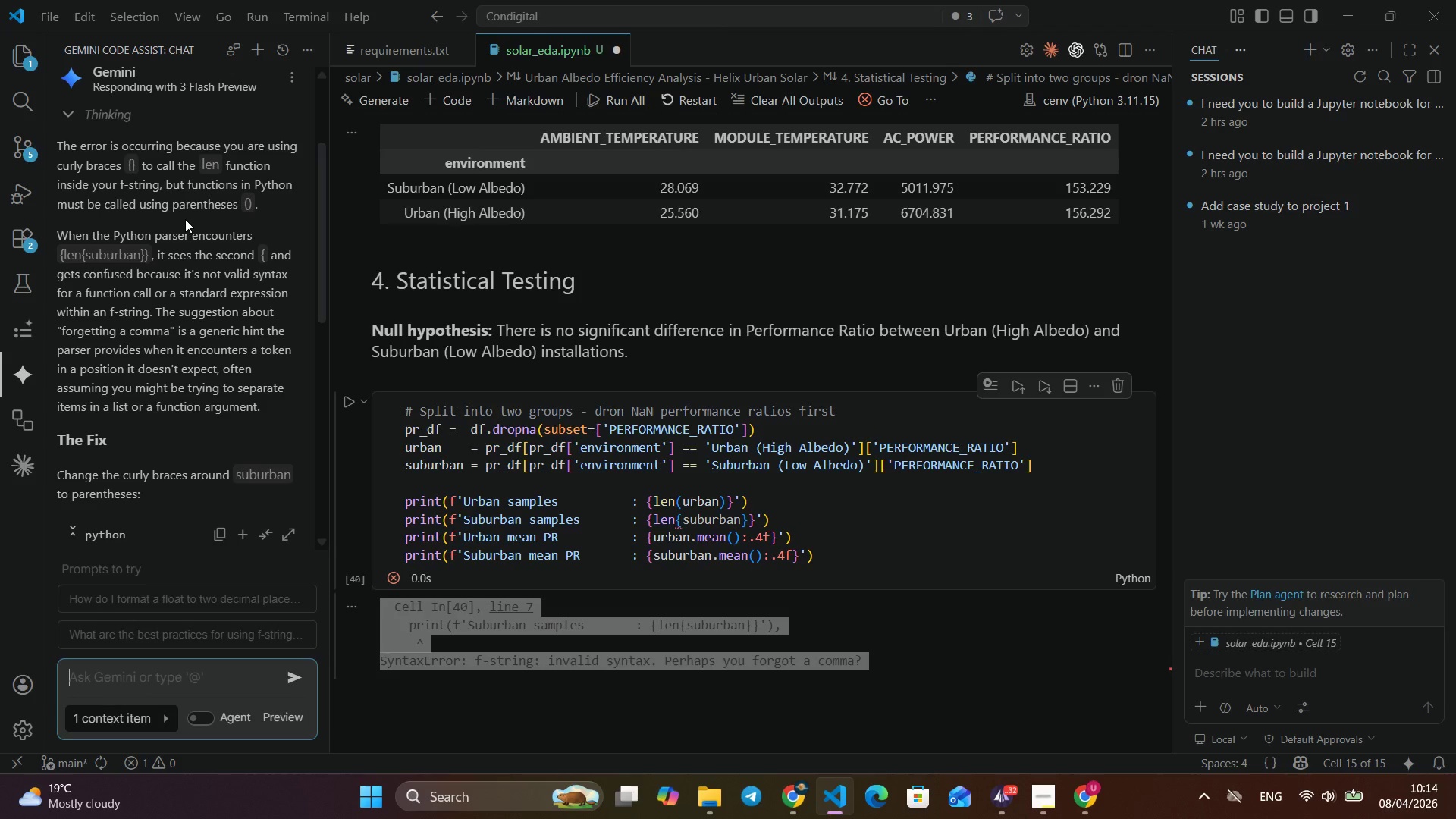 
wait(61.86)
 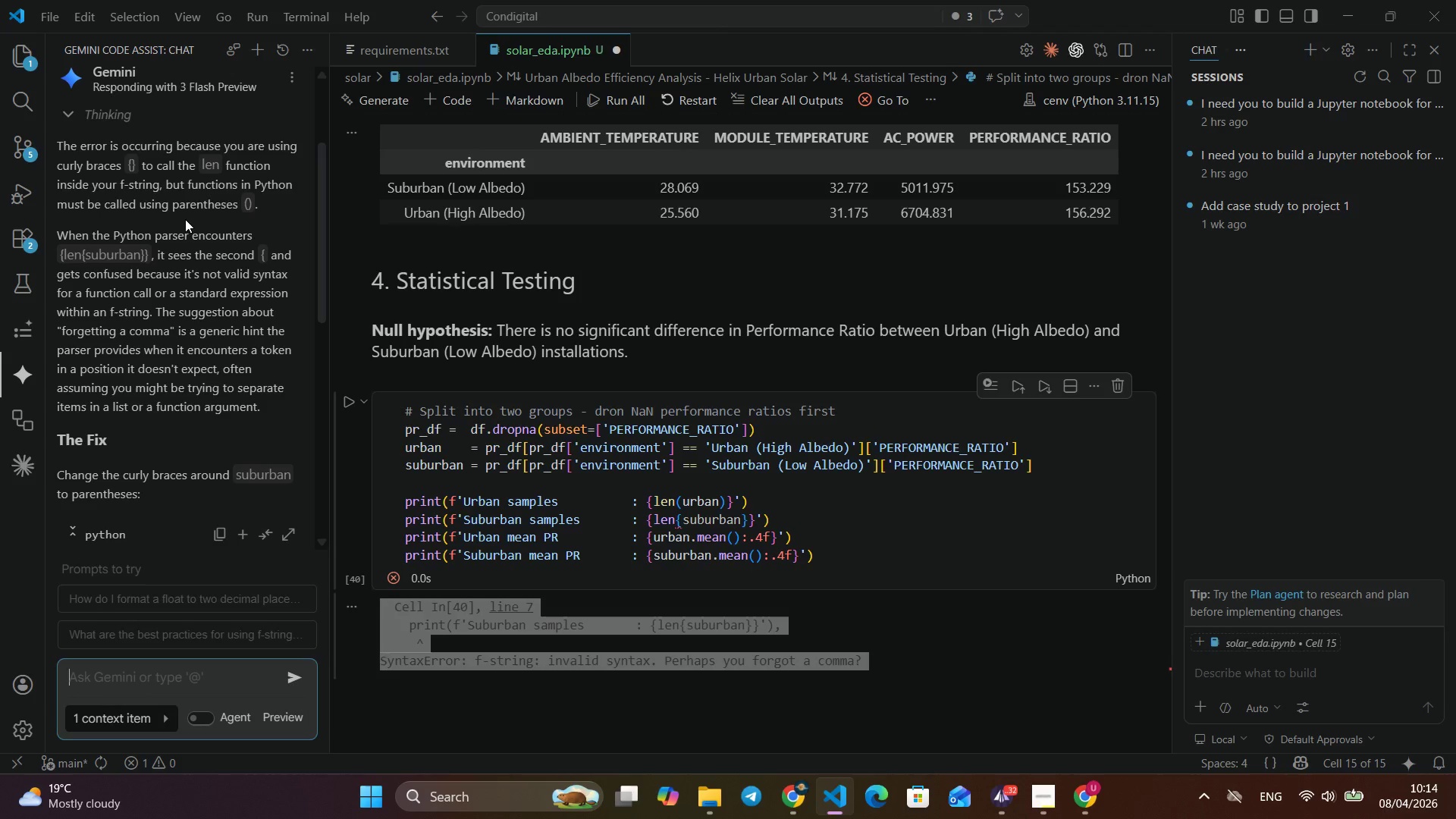 
left_click([680, 521])
 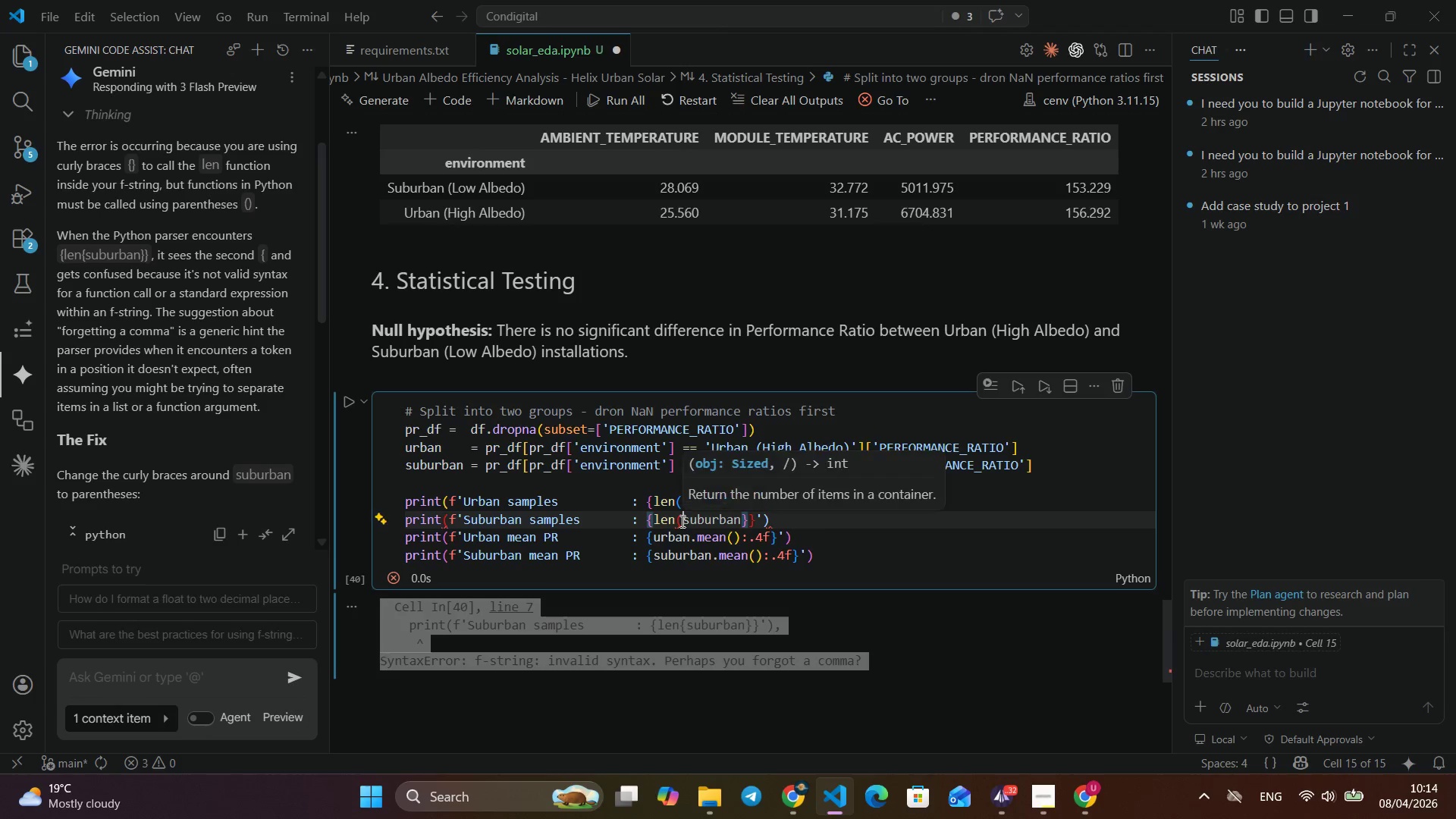 
key(Backspace)
 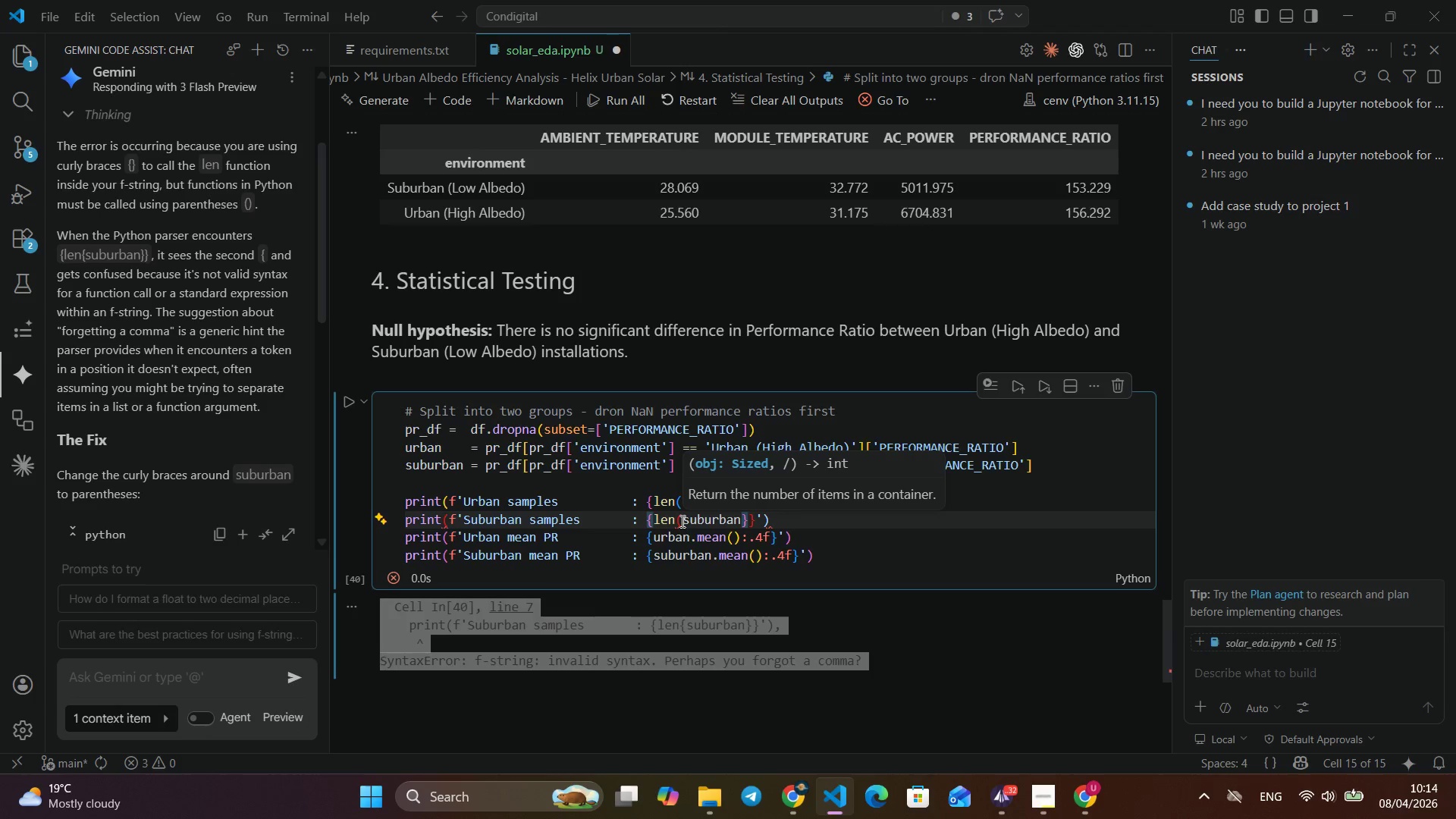 
key(Shift+9)
 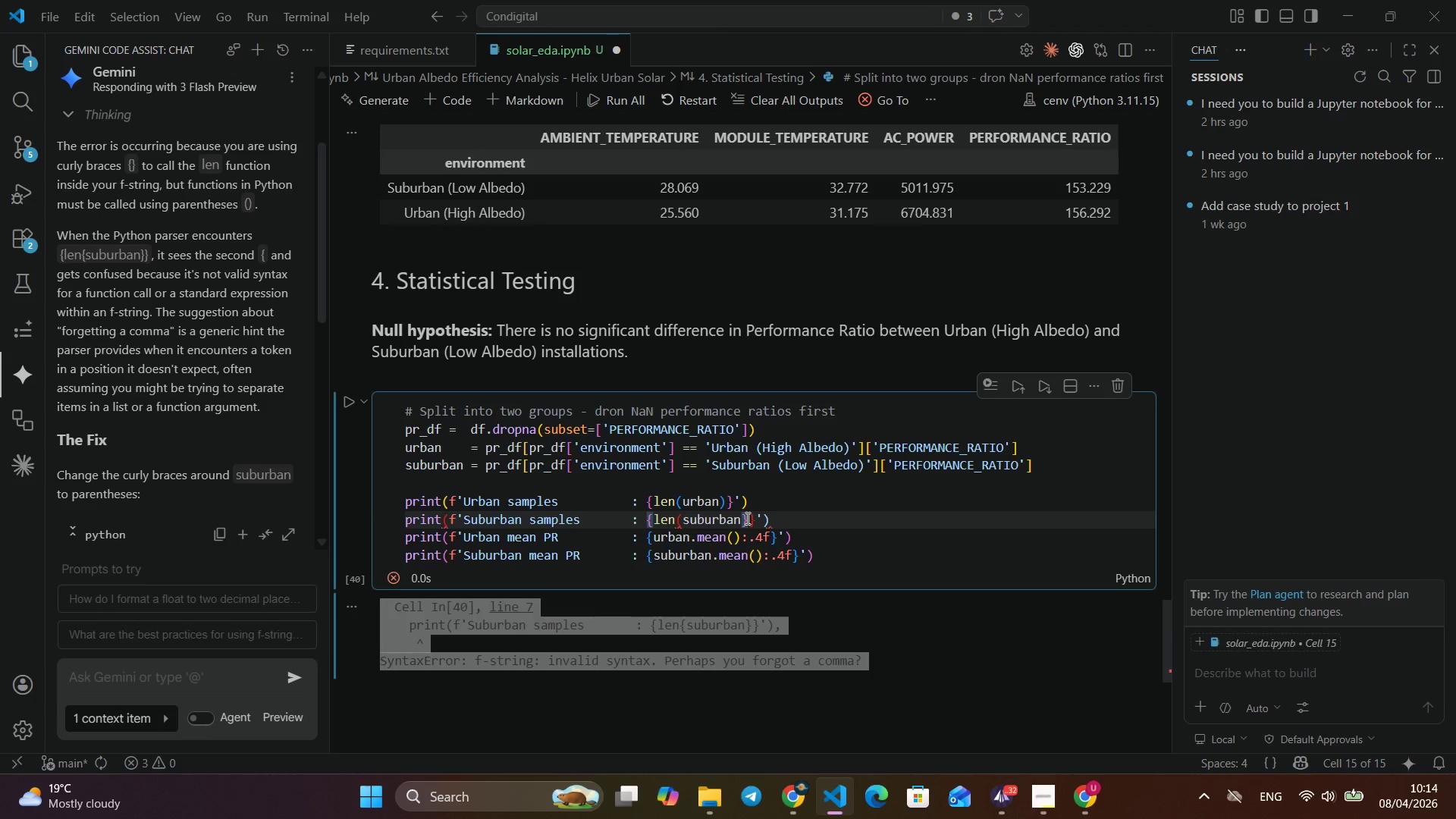 
left_click([746, 518])
 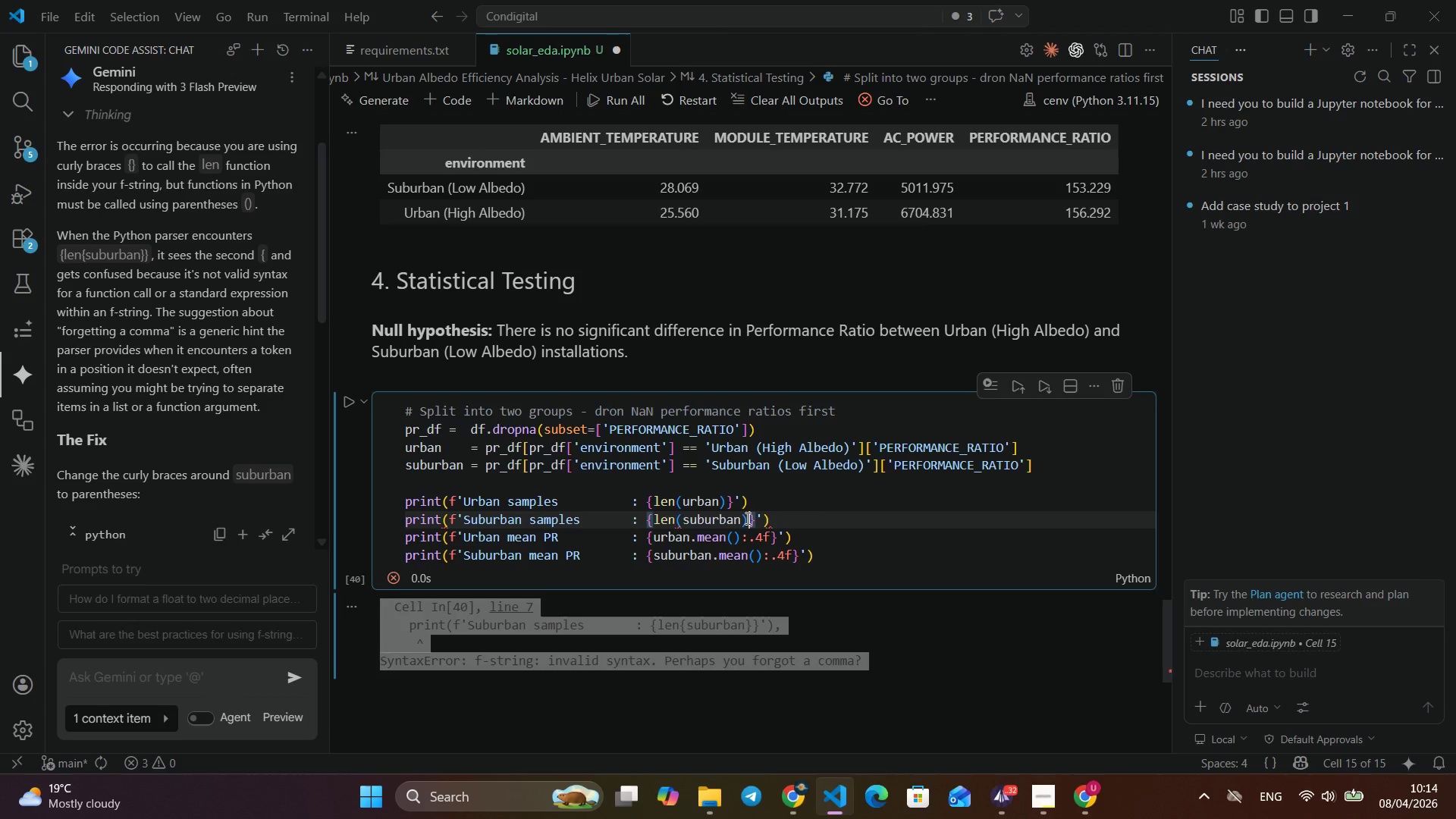 
key(Backspace)
 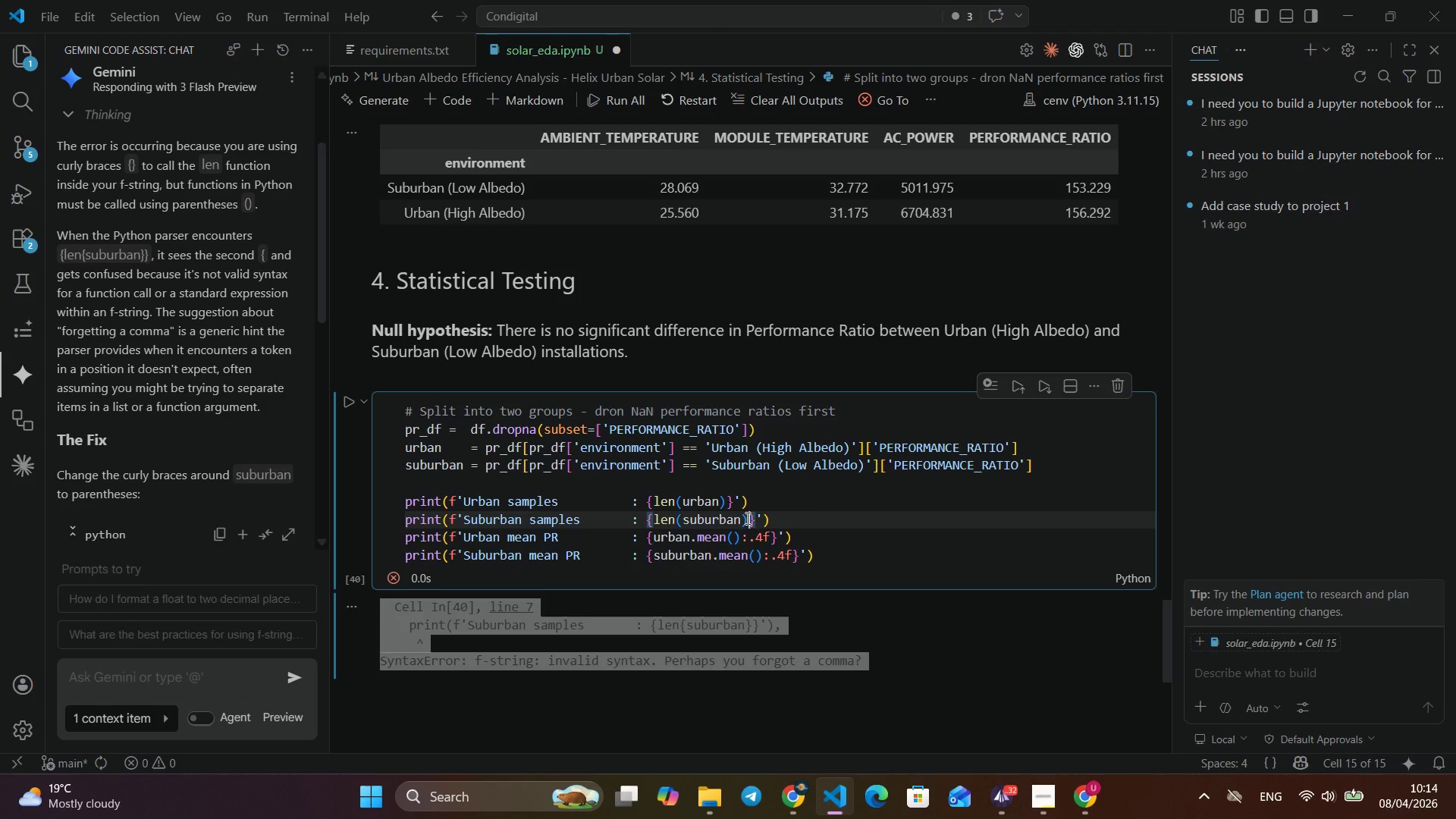 
key(Shift+0)
 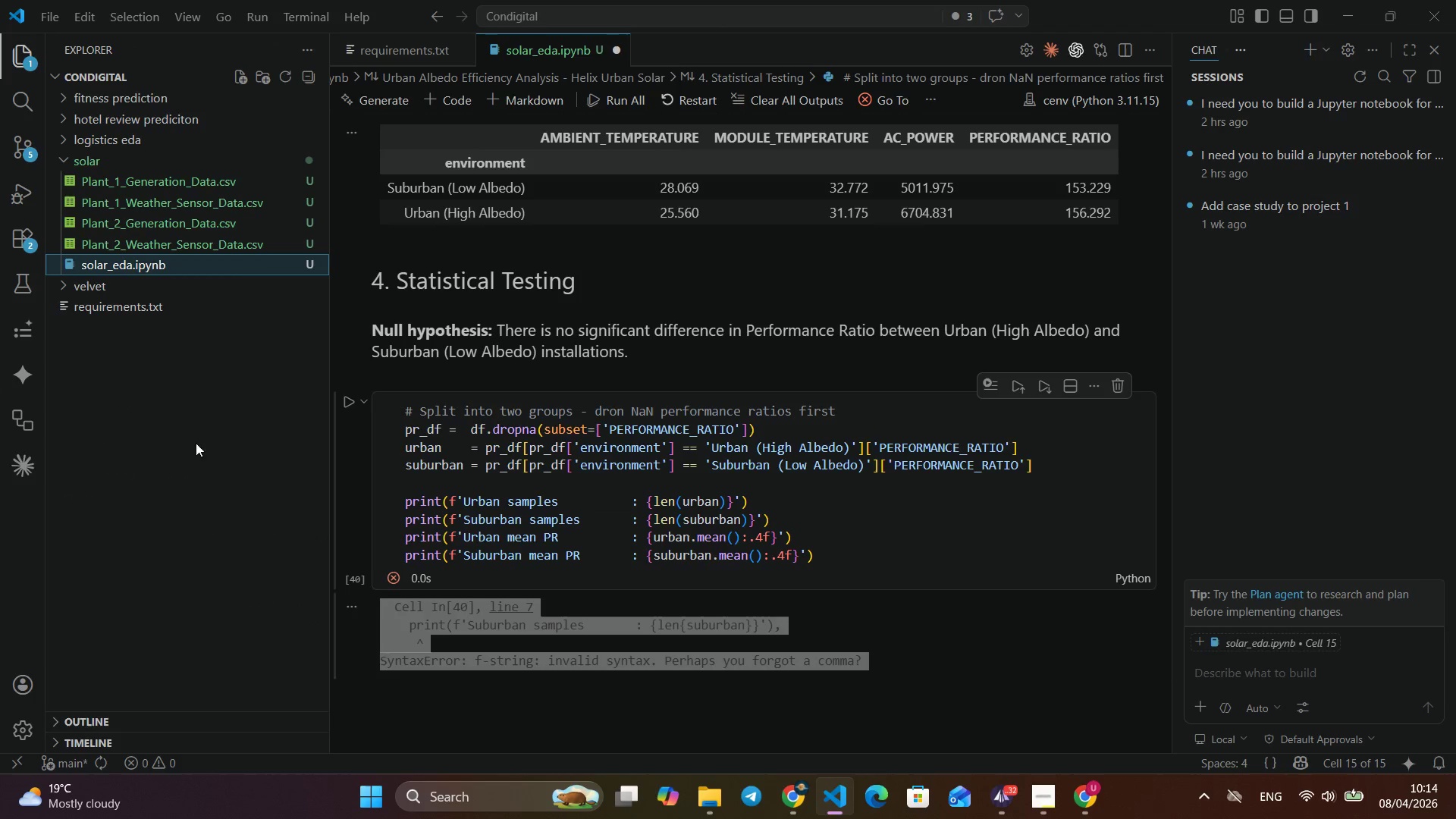 
left_click([21, 57])
 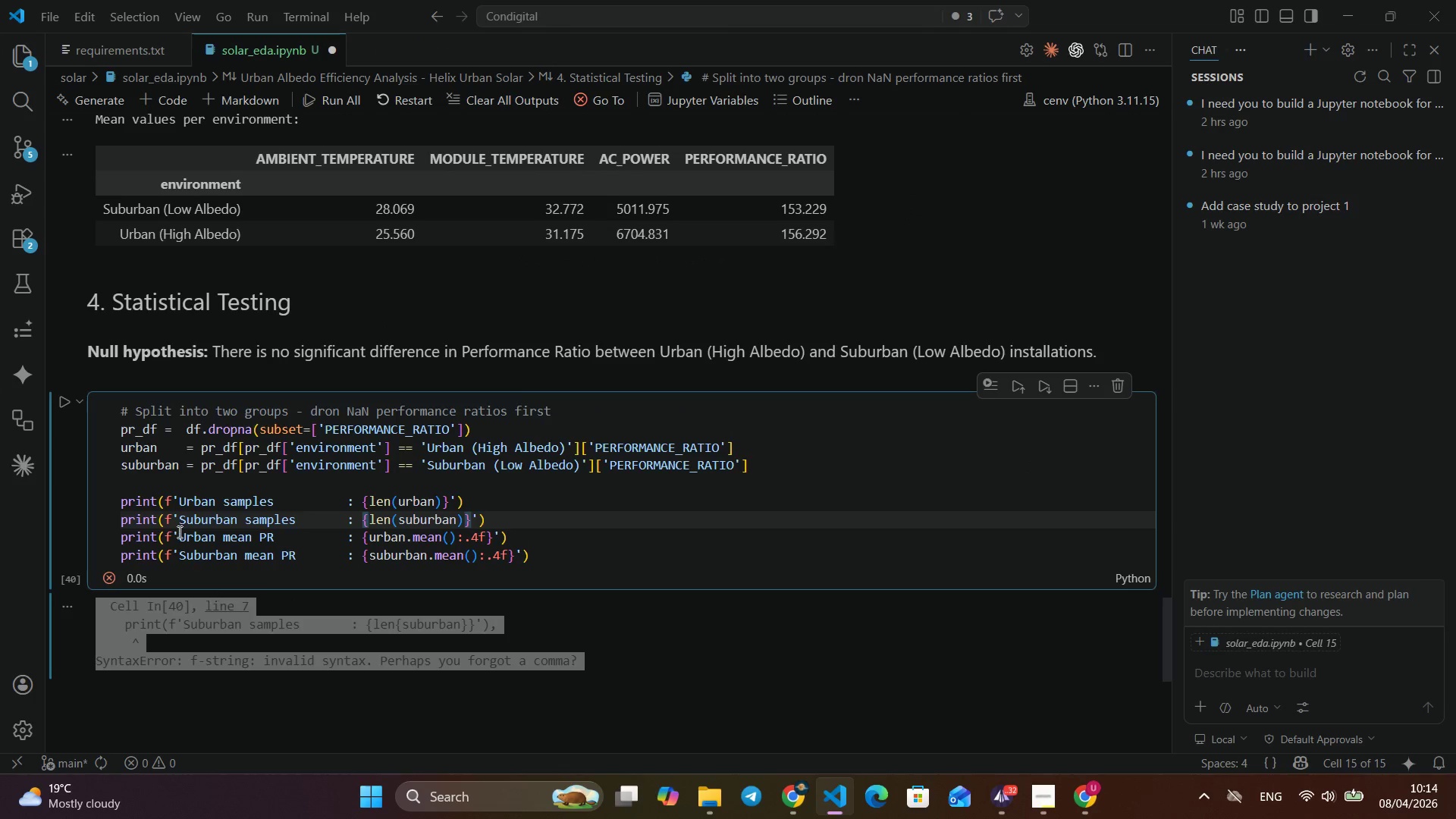 
left_click([18, 52])
 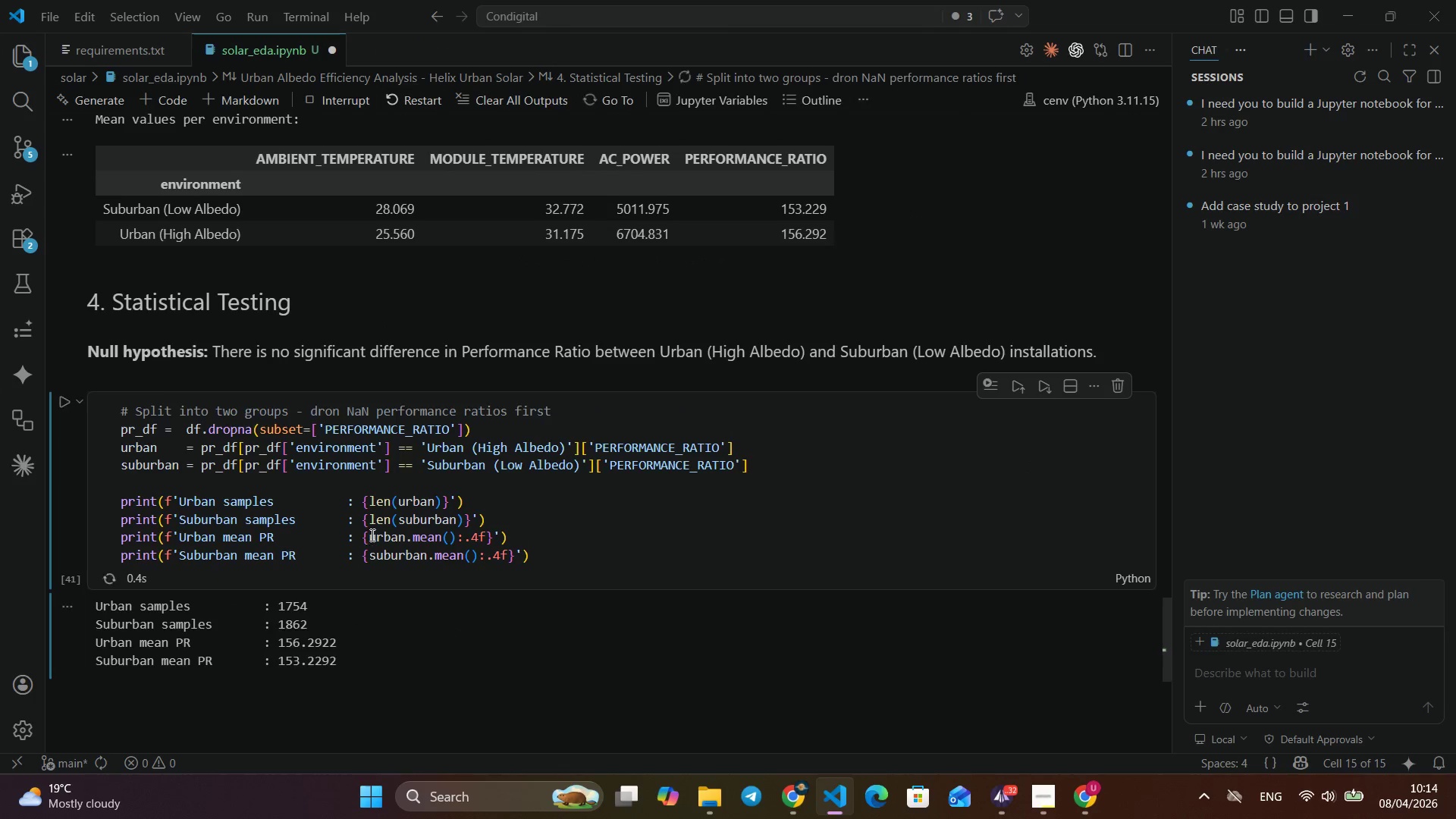 
left_click([64, 403])
 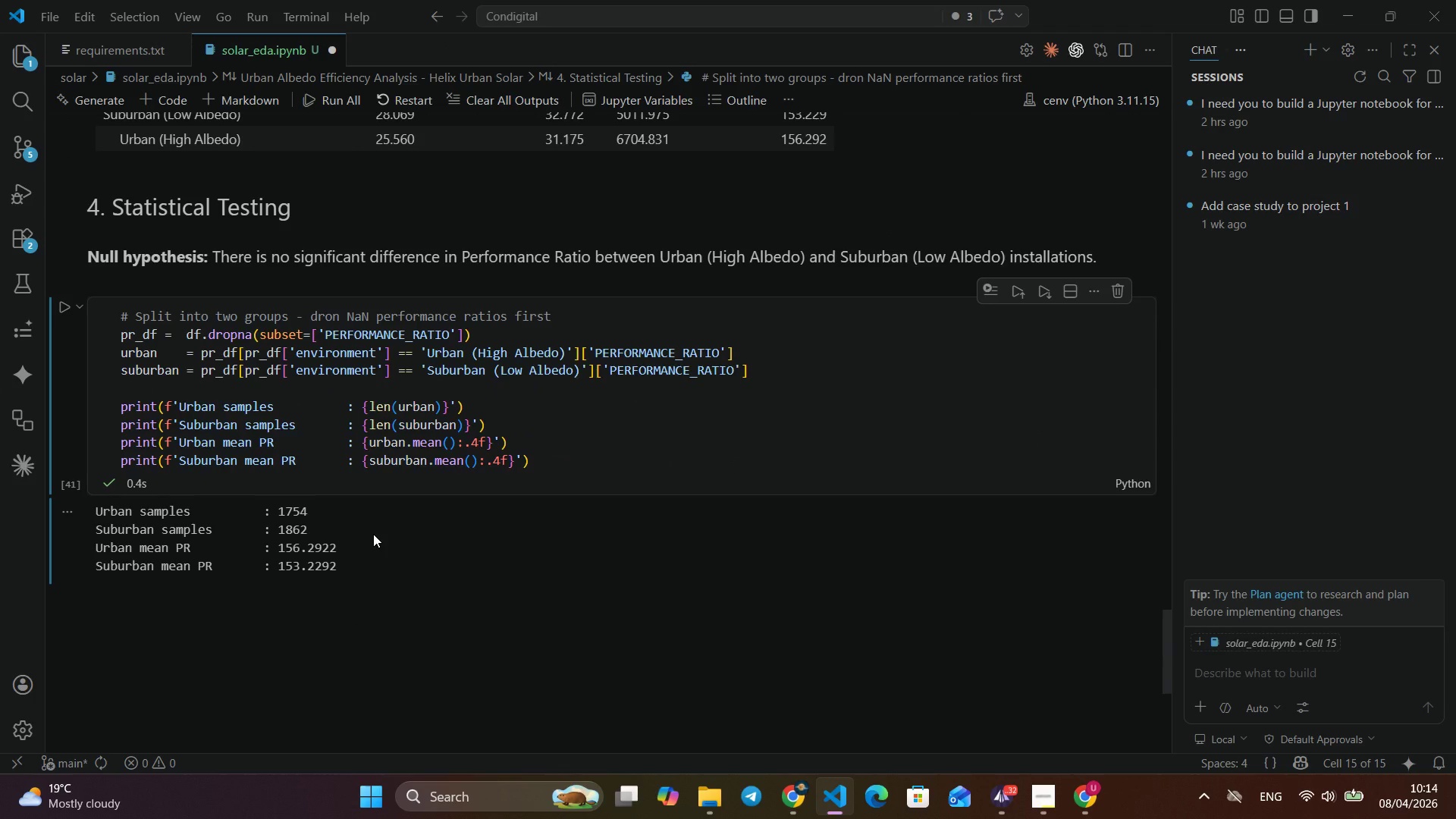 
scroll: coordinate [373, 534], scroll_direction: down, amount: 2.0
 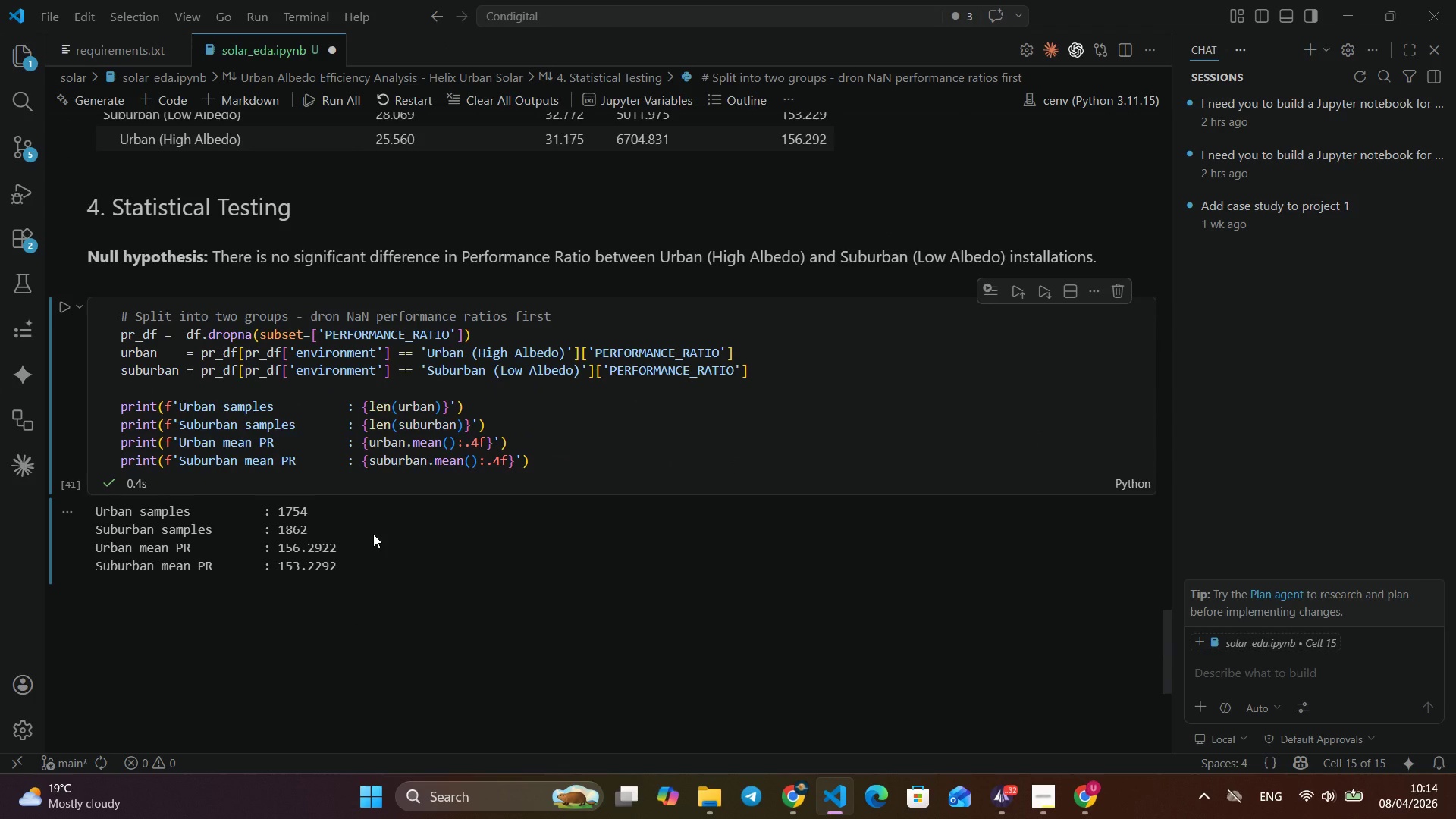 
wait(14.81)
 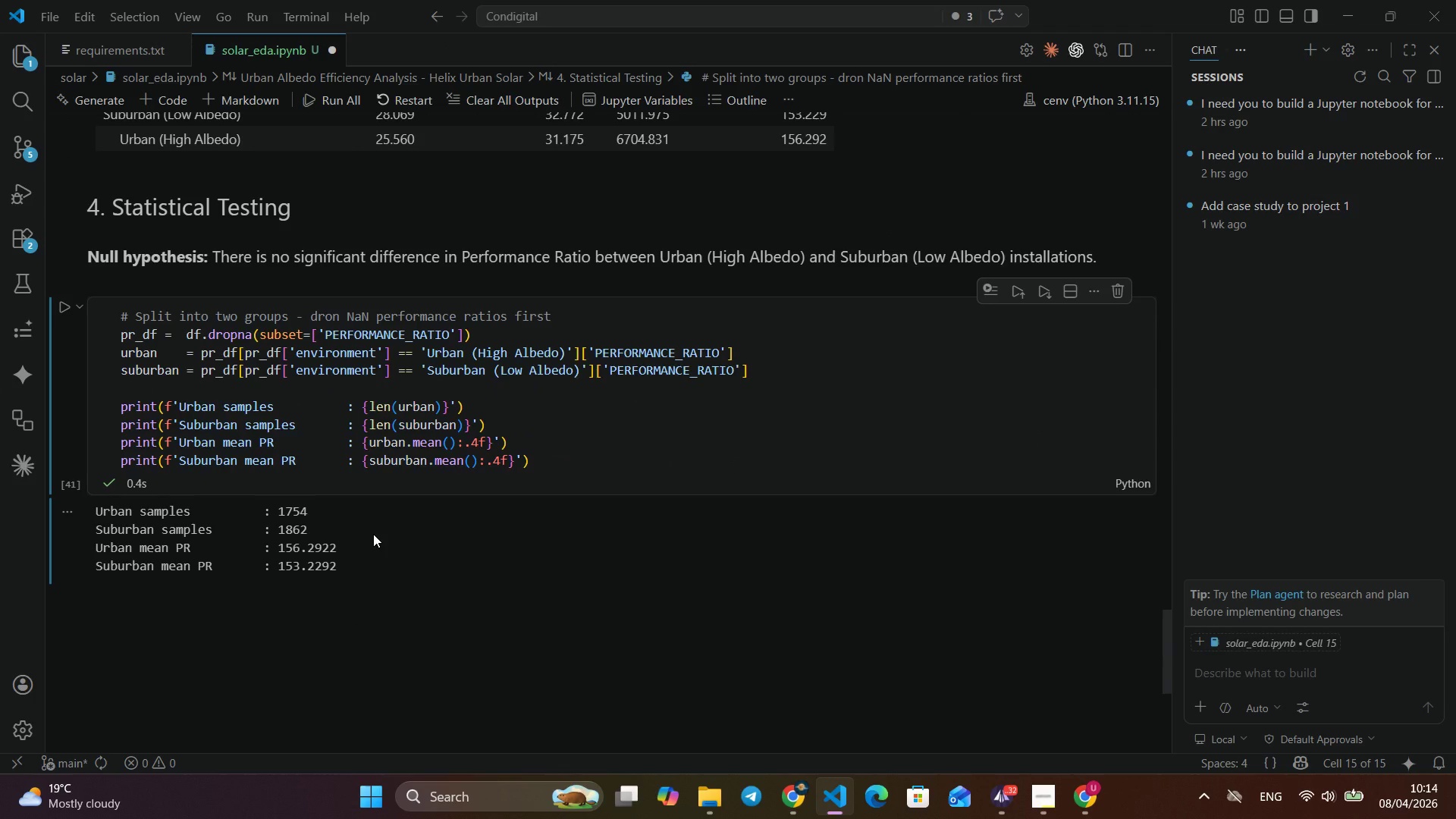 
scroll: coordinate [582, 453], scroll_direction: down, amount: 4.0
 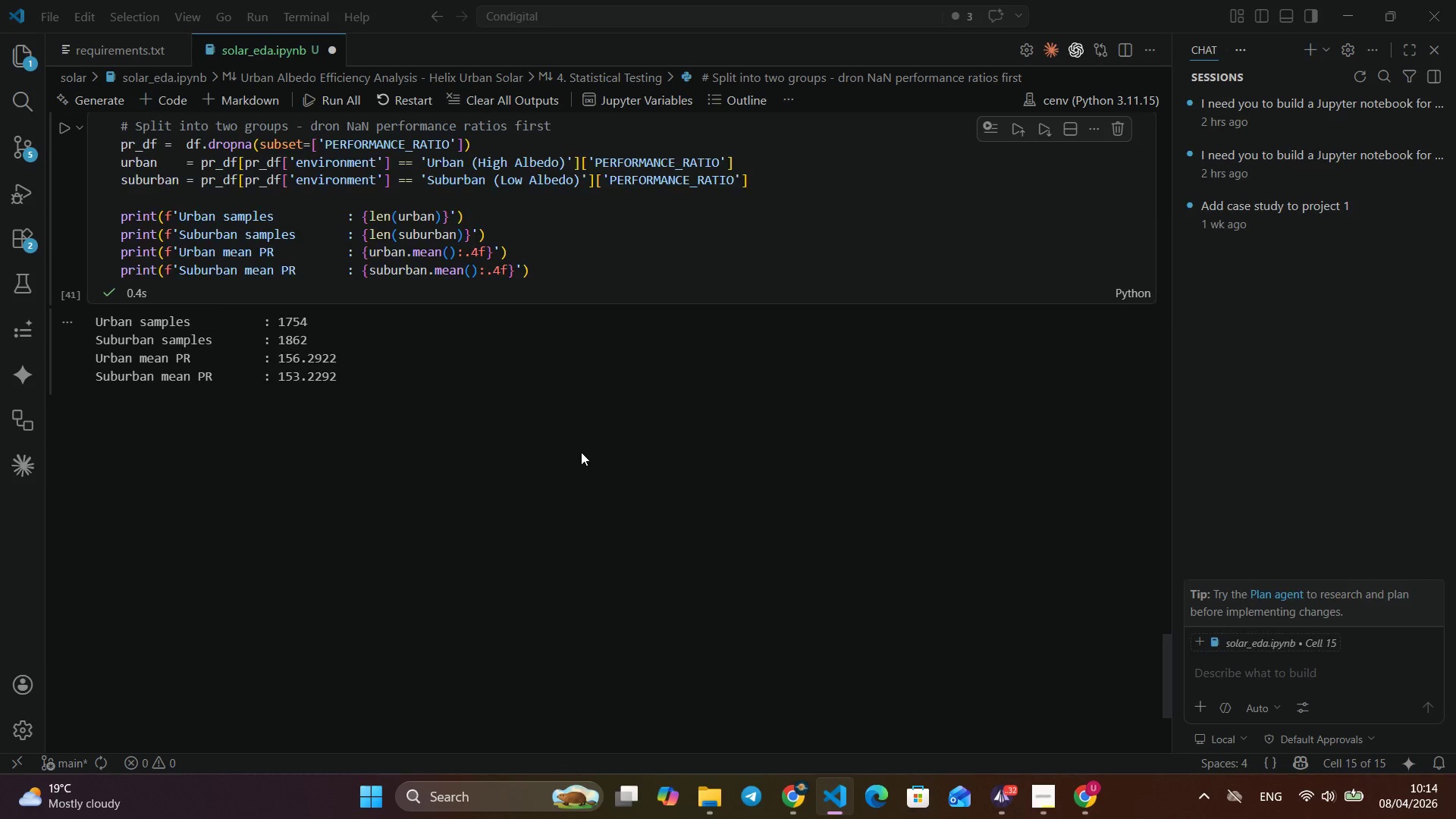 
key(Alt+Tab)
 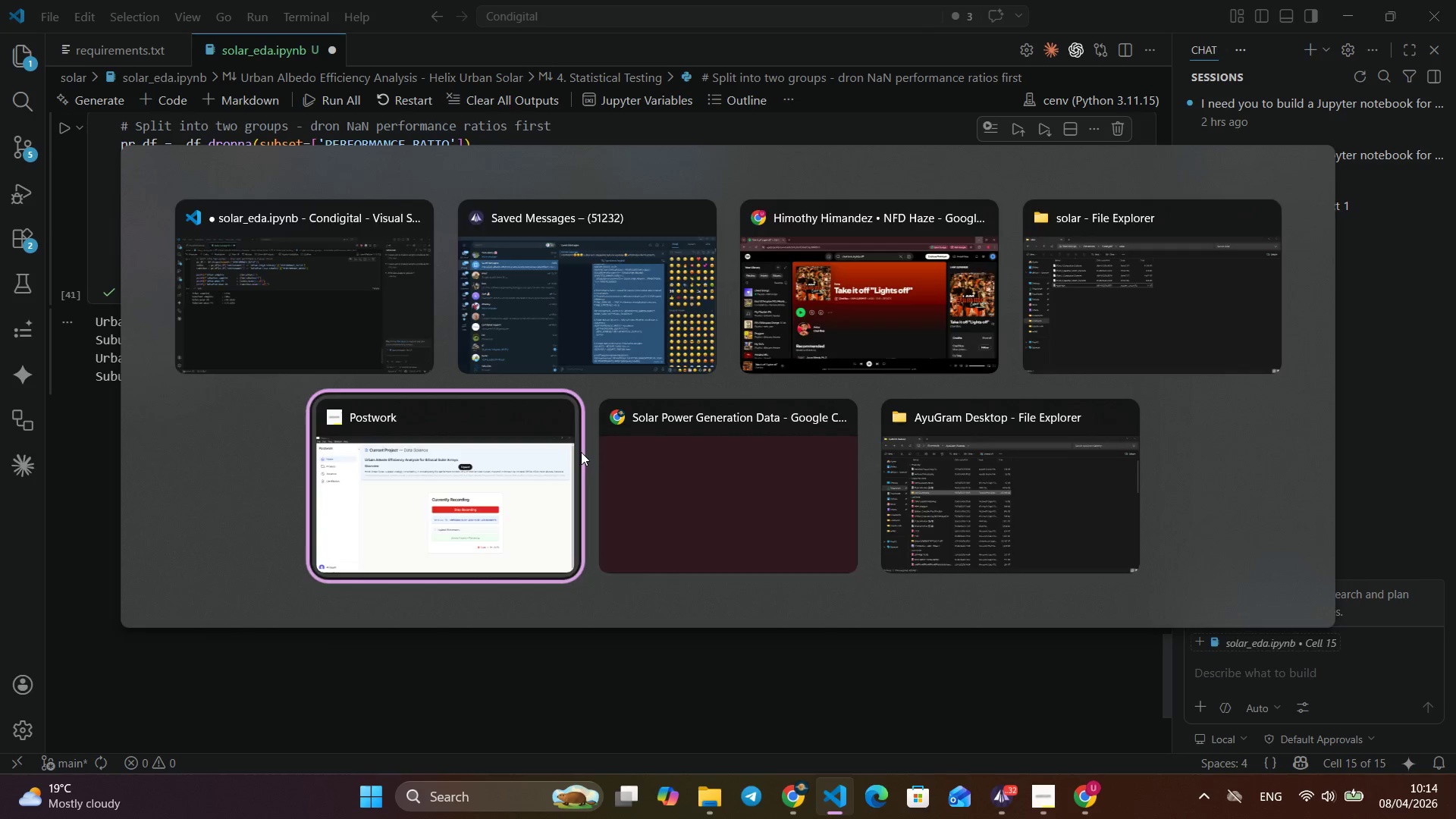 
key(Alt+Tab)
 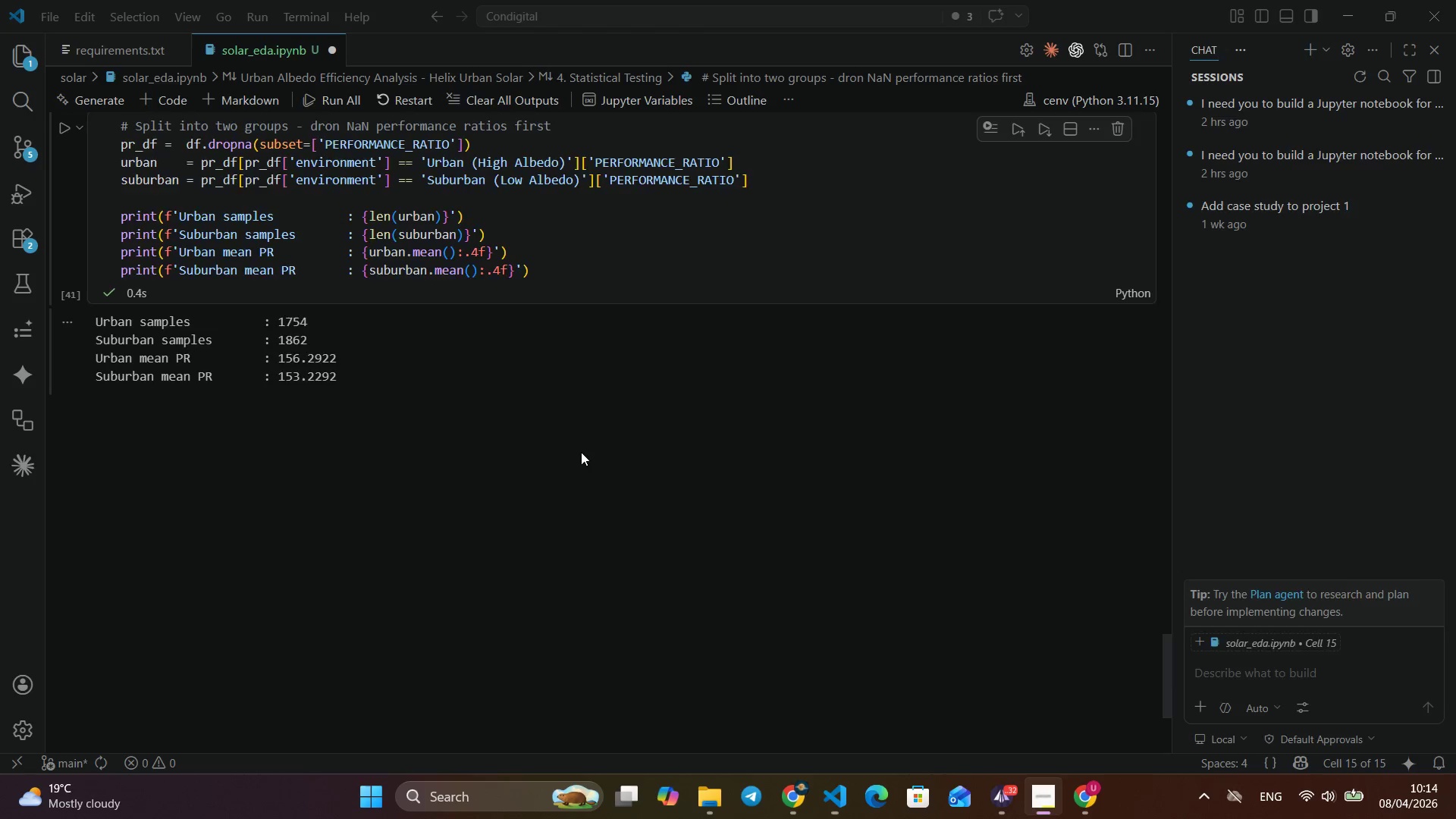 
key(Alt+Tab)
 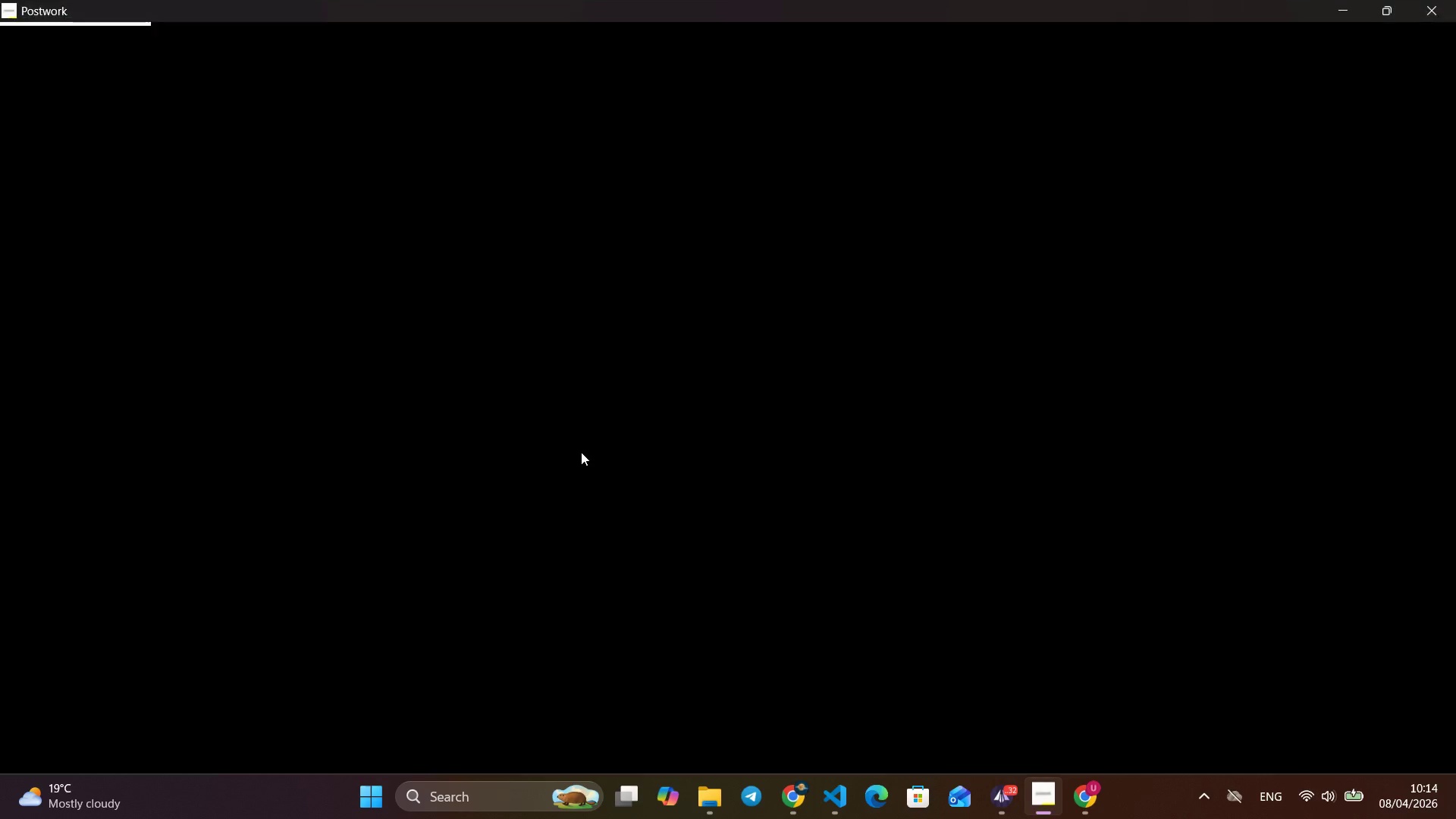 
key(Alt+Tab)